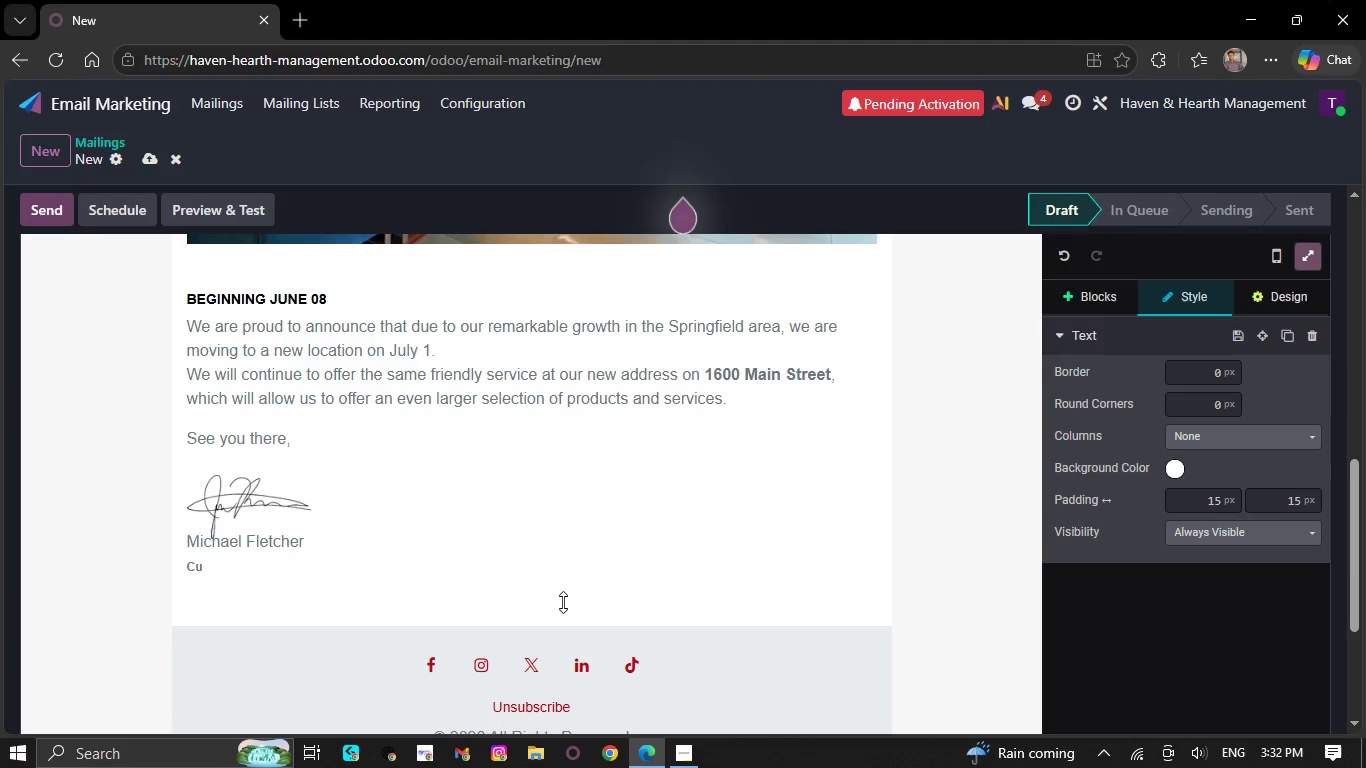 
key(Backspace)
 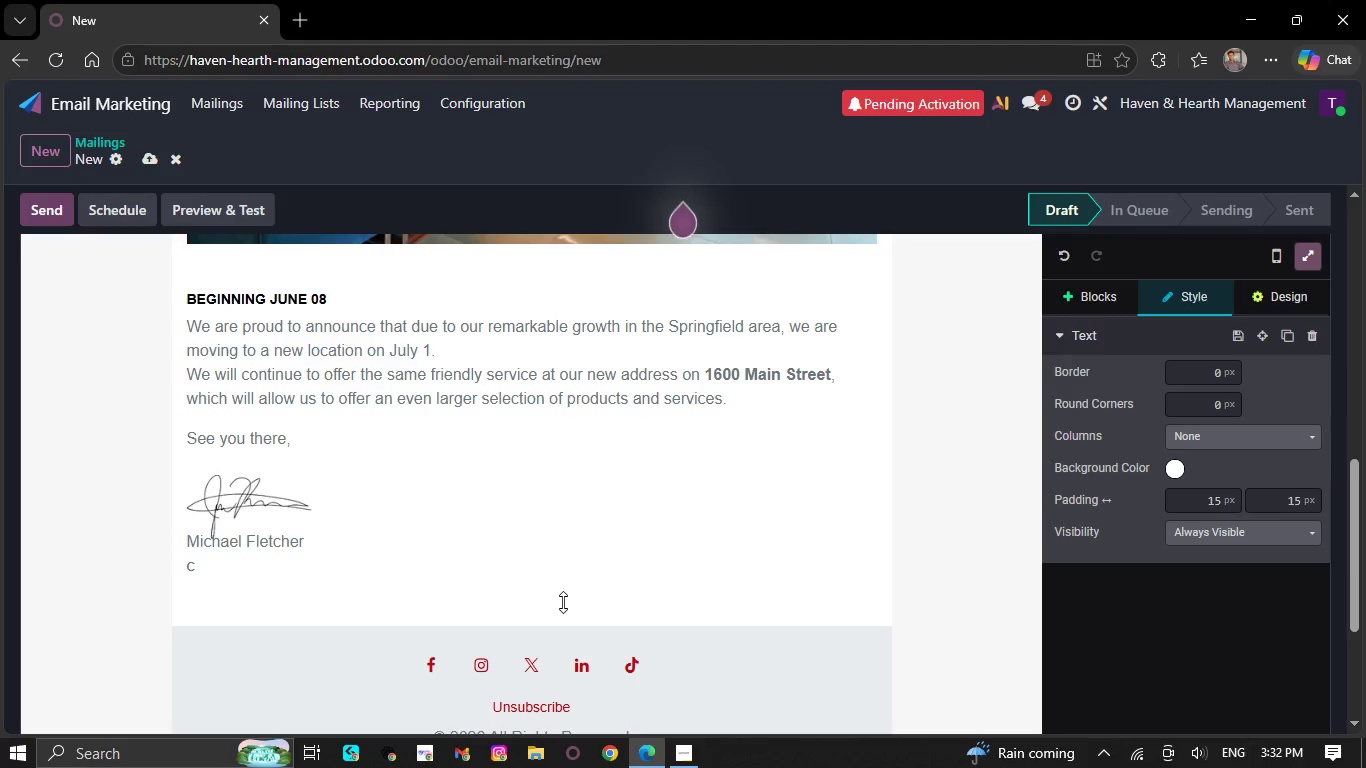 
key(Backspace)
 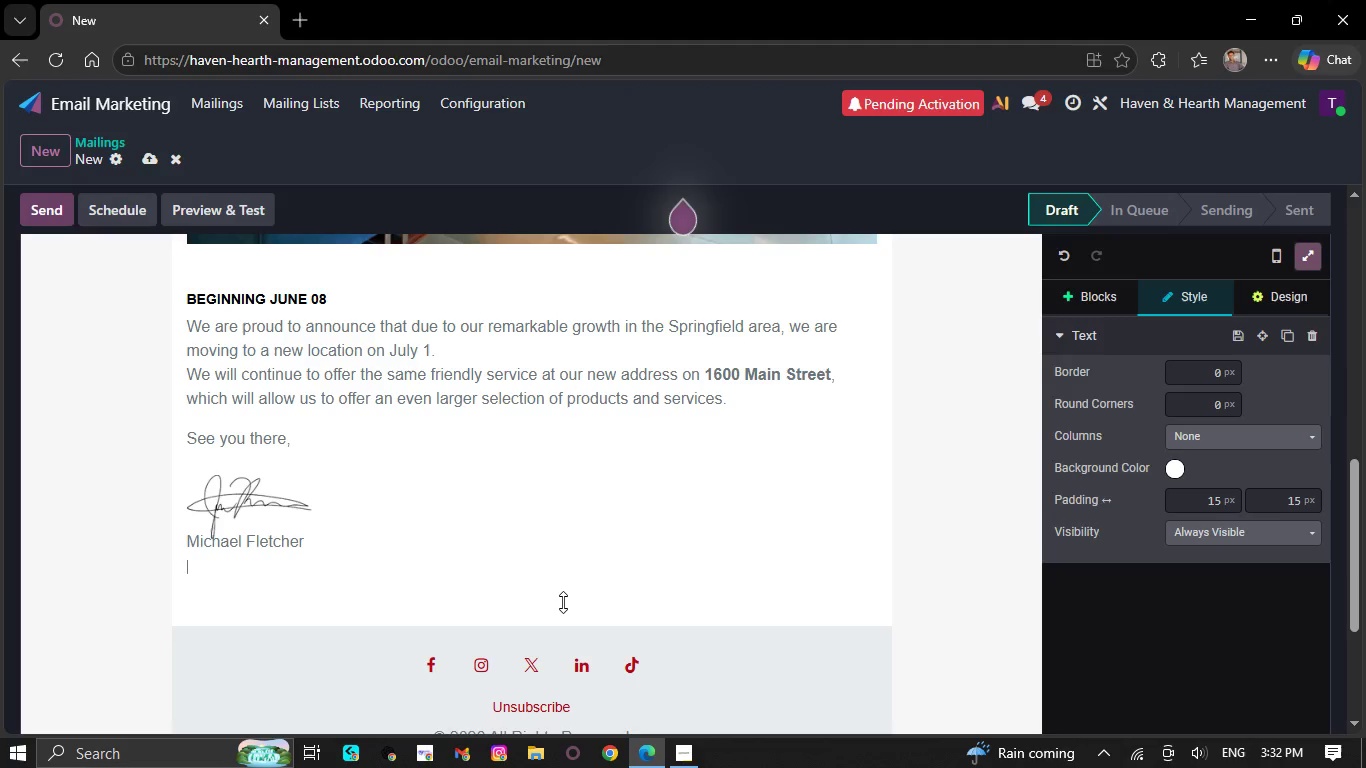 
key(Backspace)
 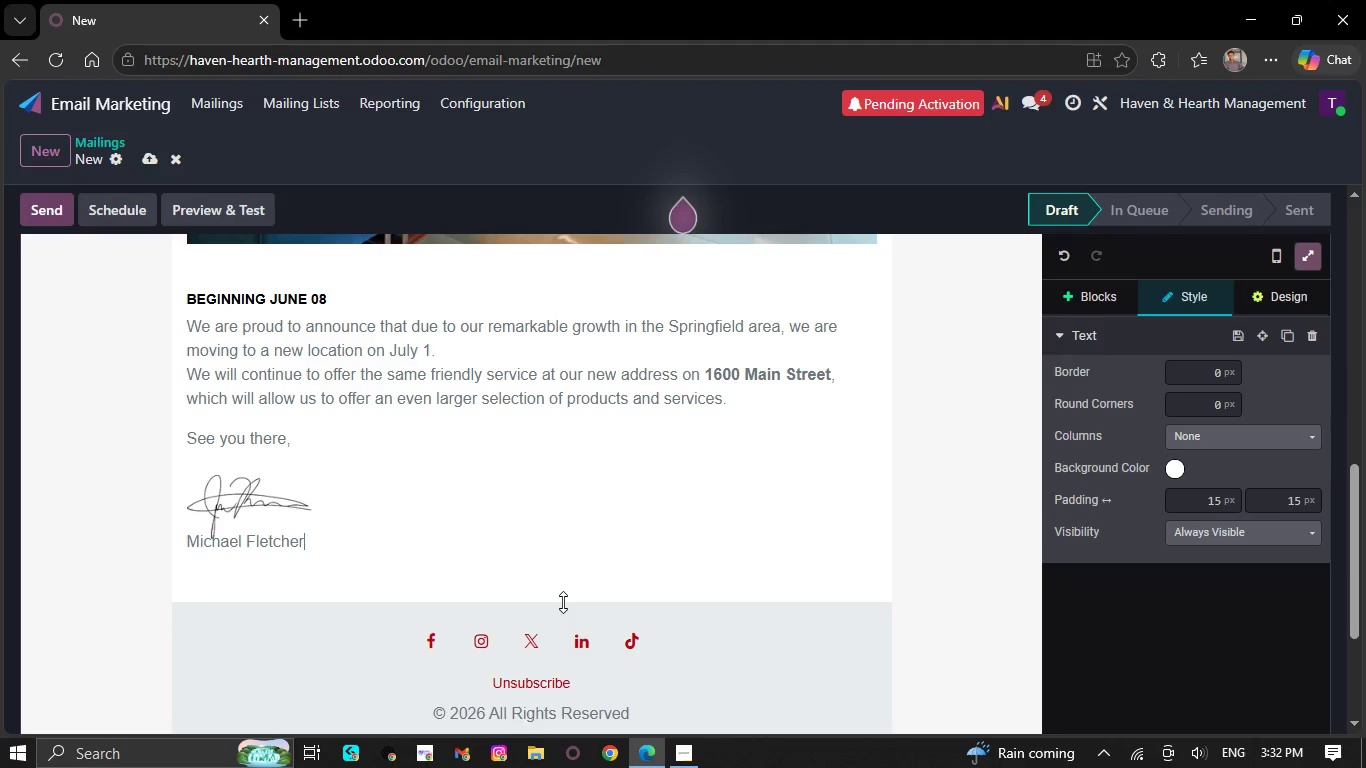 
key(Backspace)
 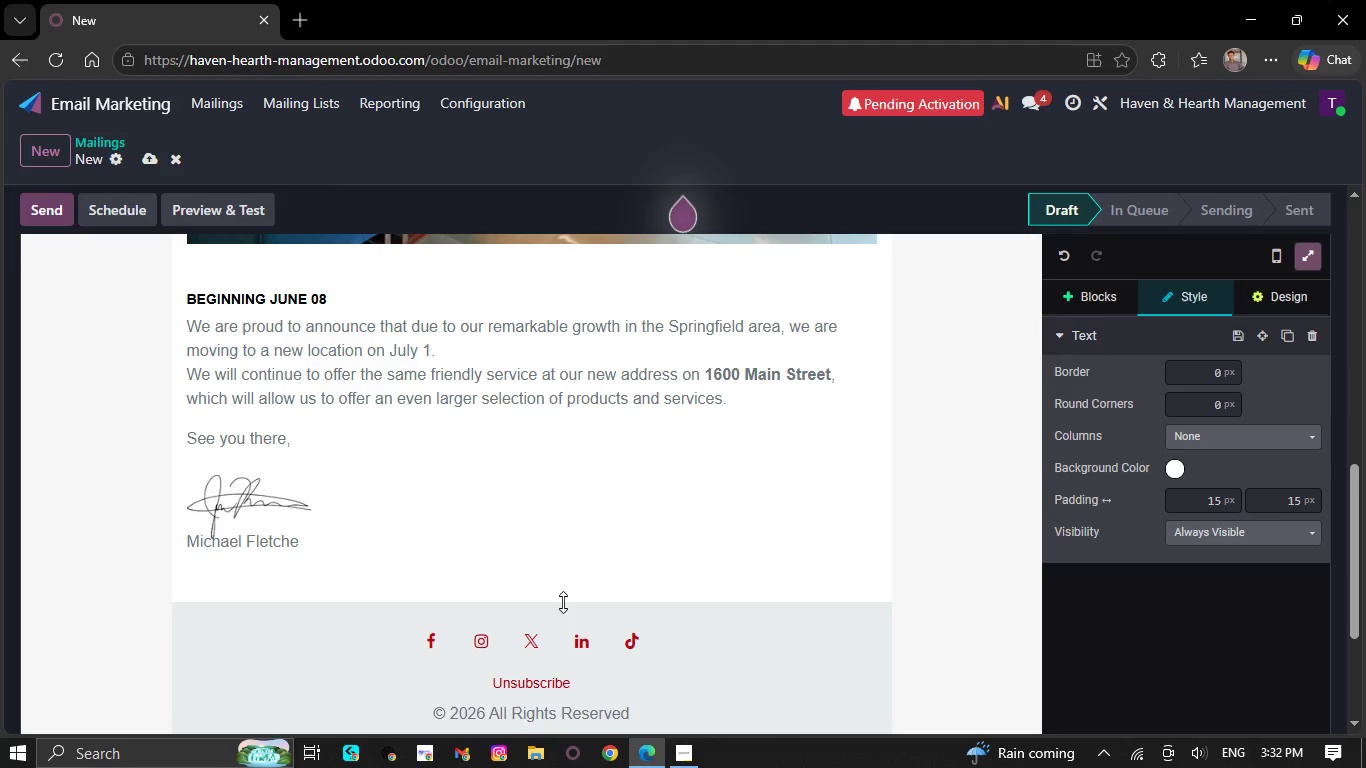 
key(Backspace)
 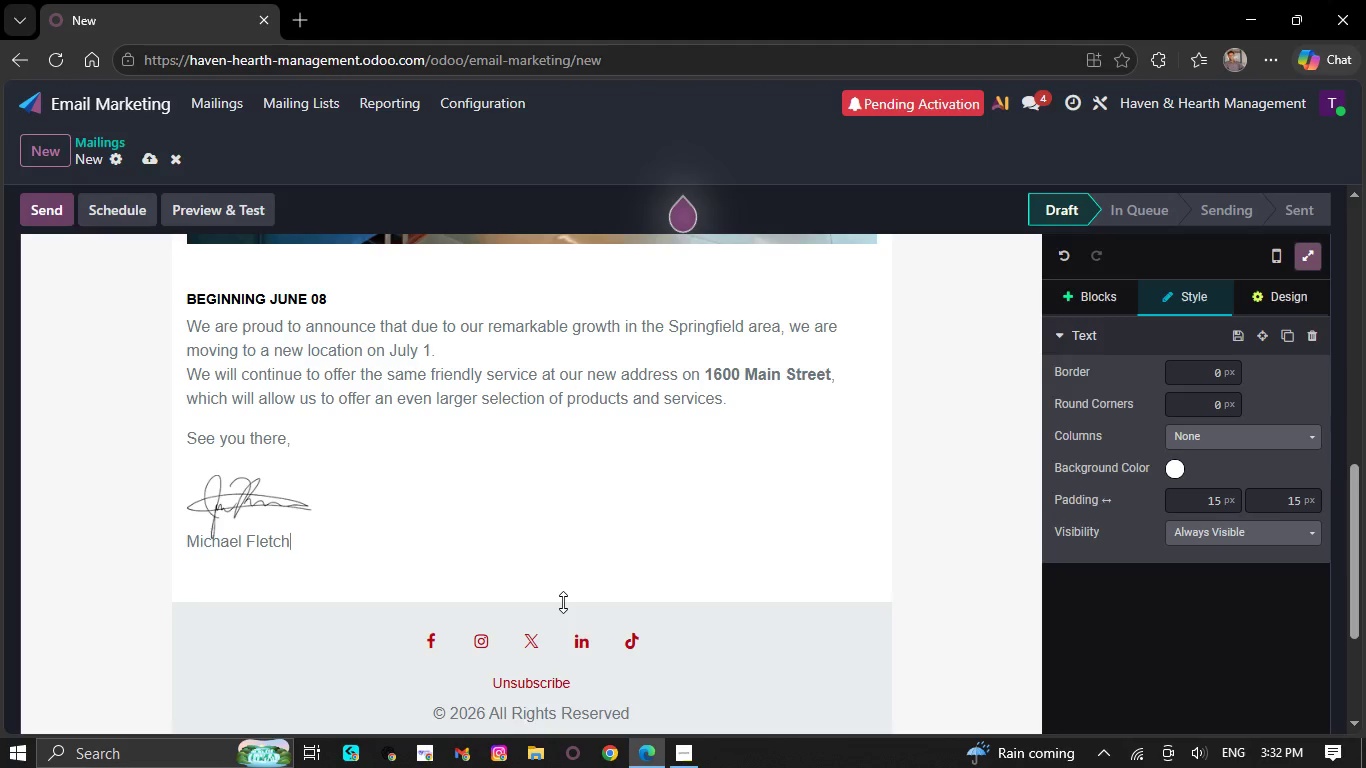 
wait(8.39)
 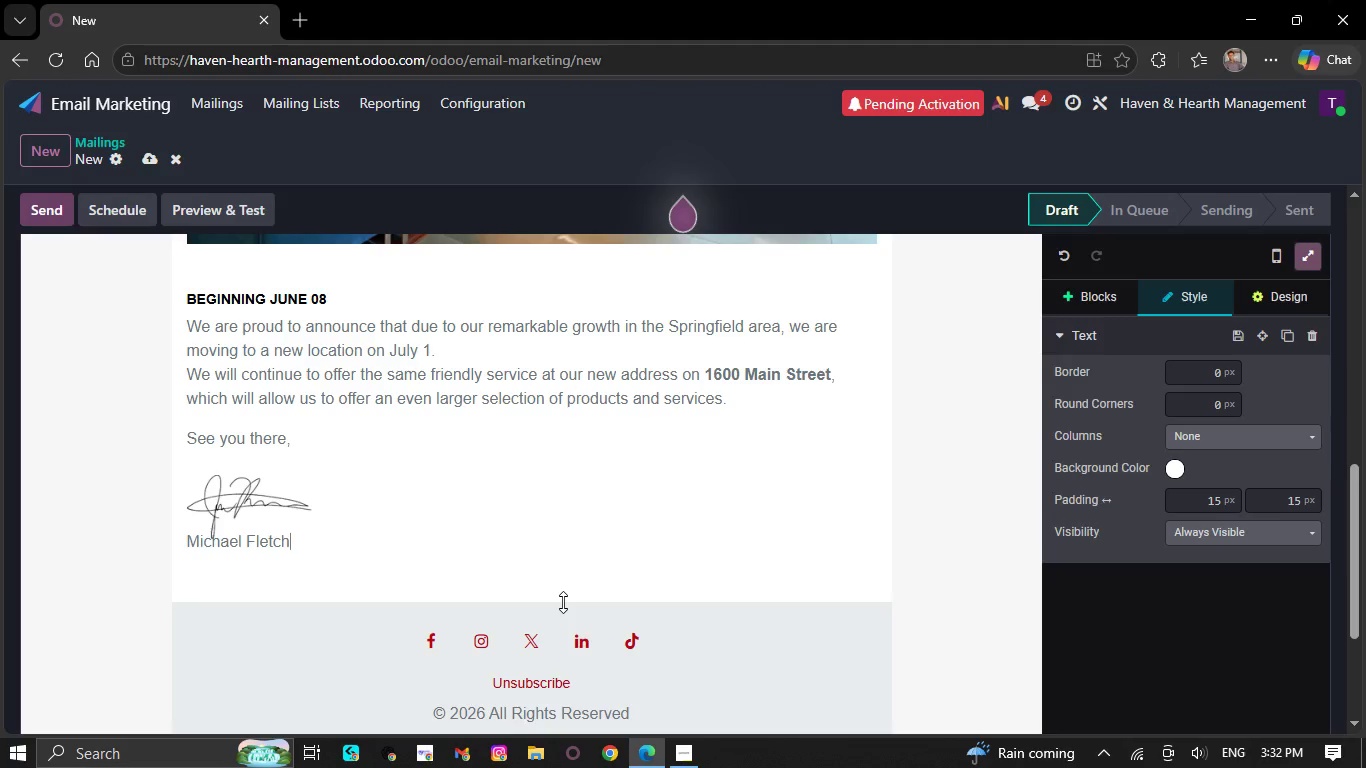 
key(Backspace)
 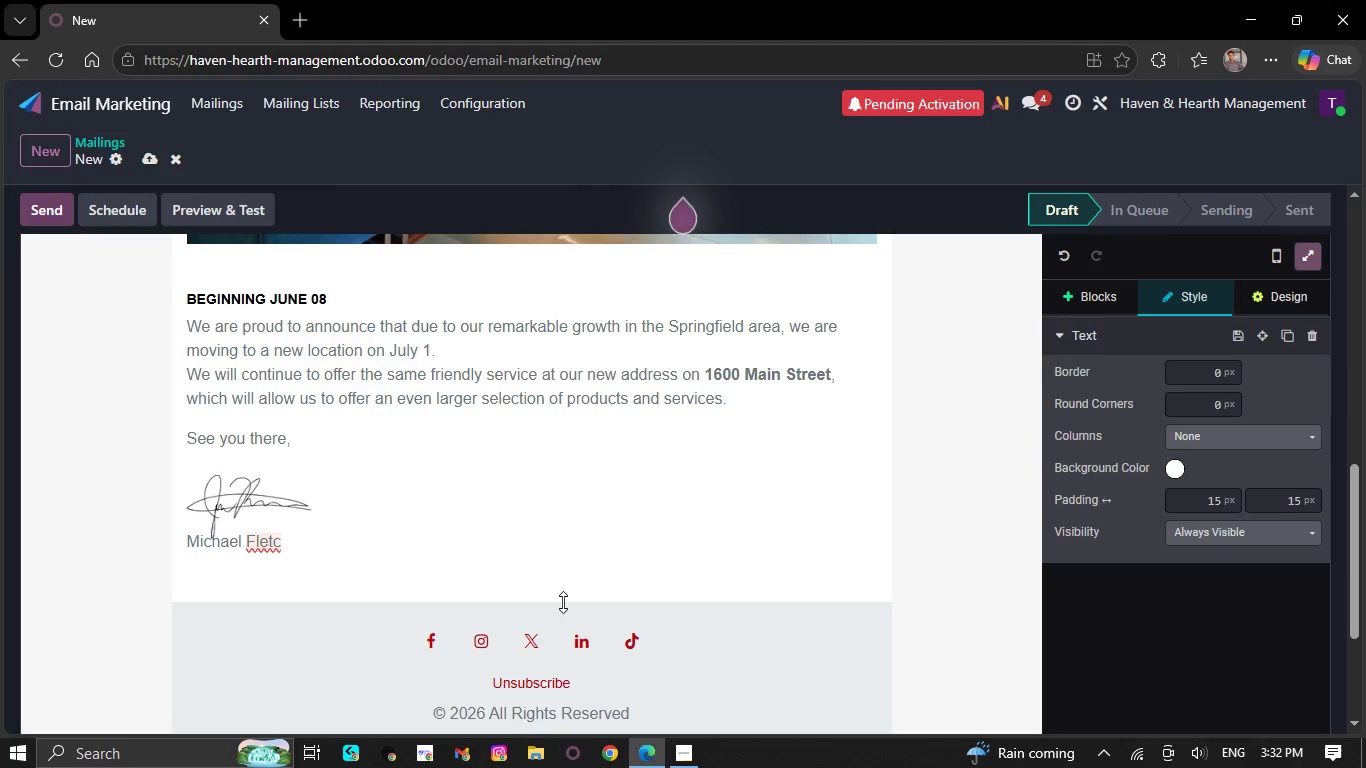 
key(Backspace)
 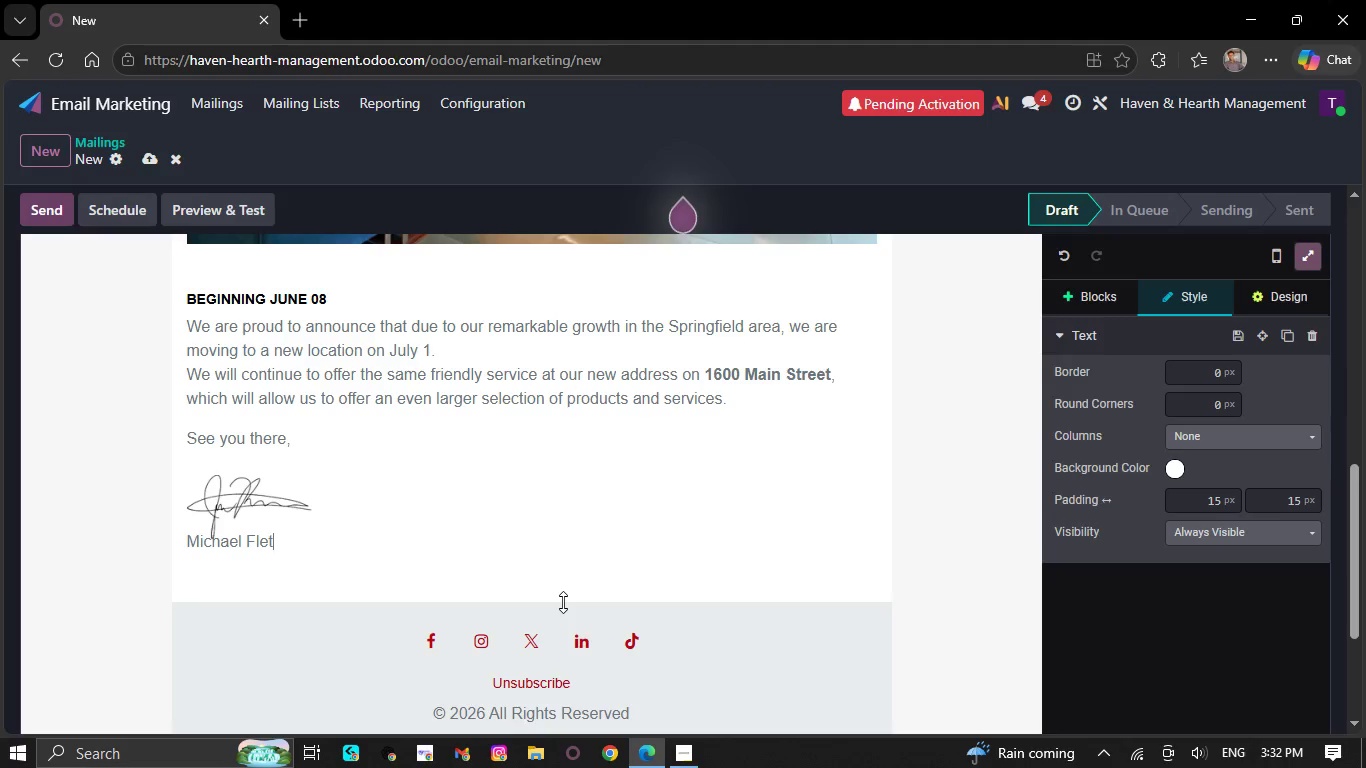 
key(Backspace)
 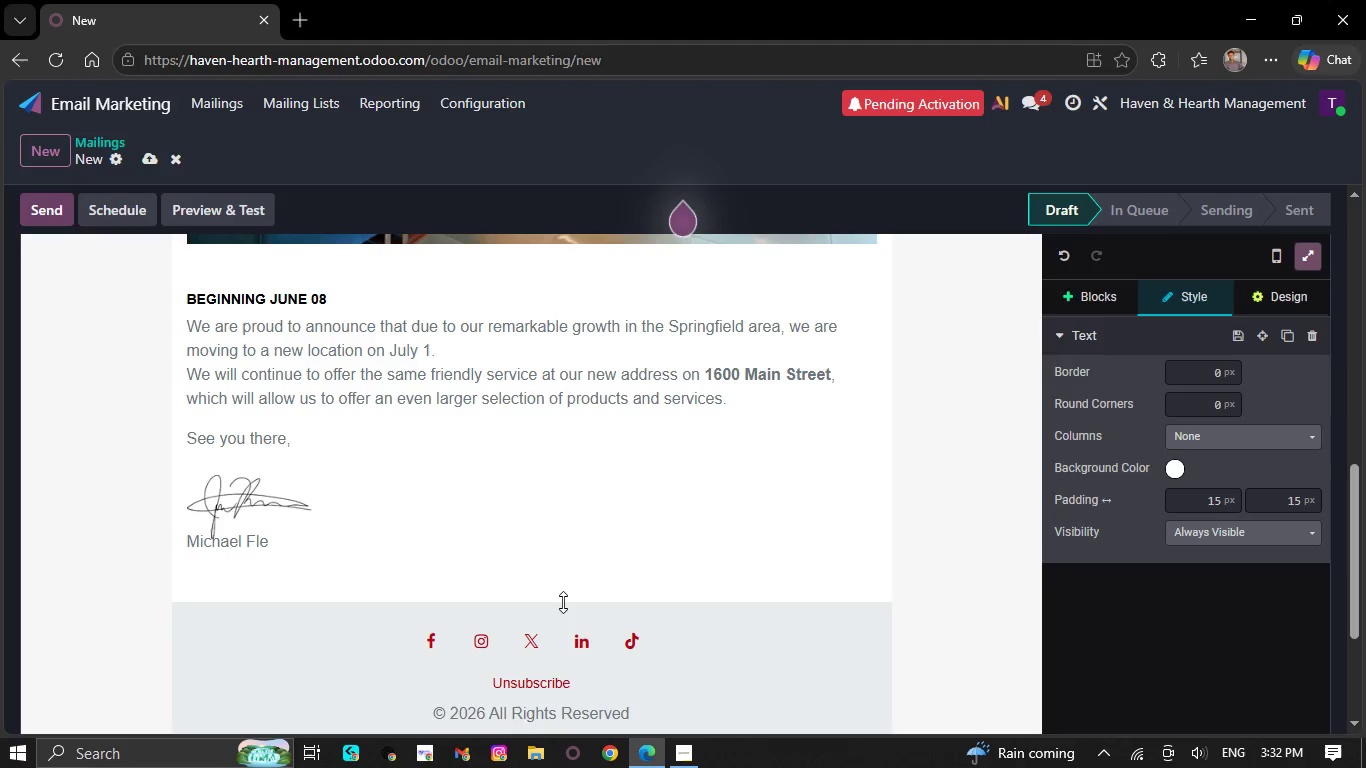 
key(Backspace)
 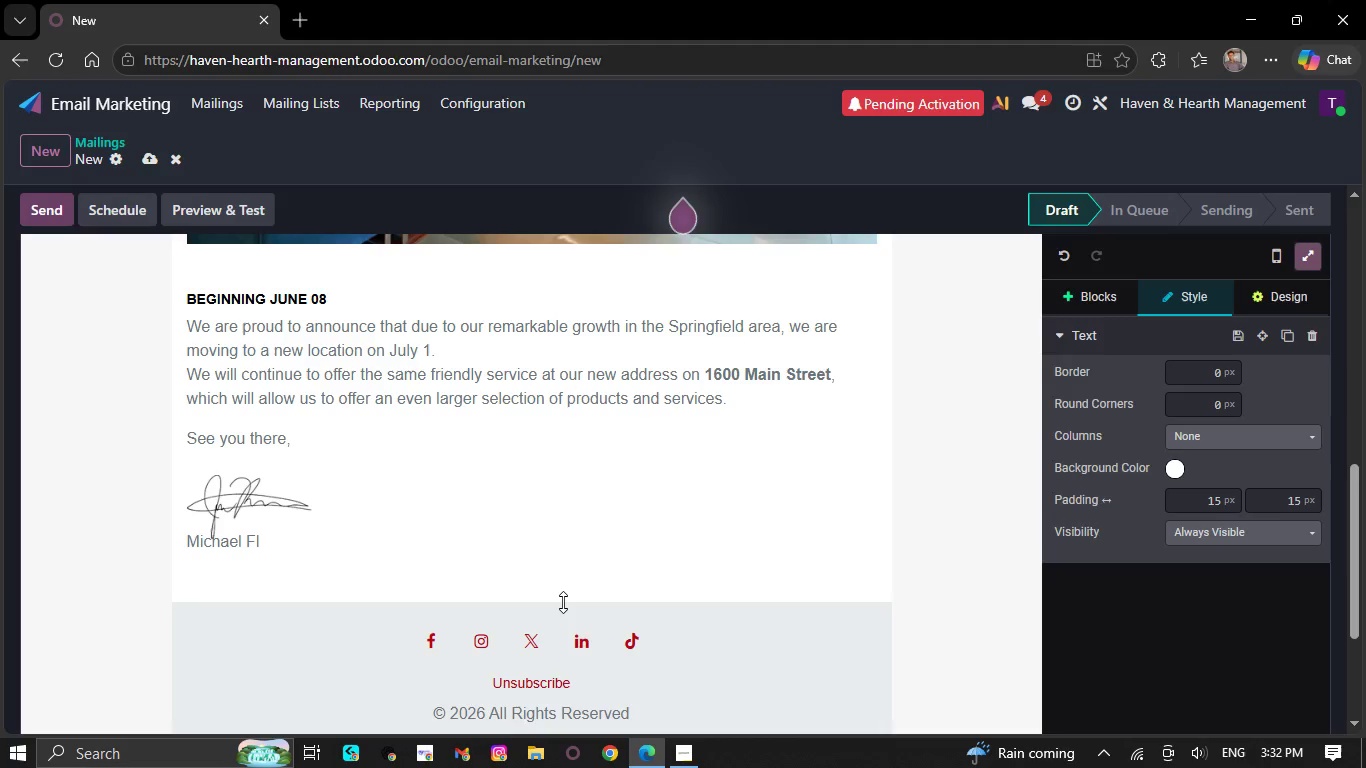 
key(Backspace)
 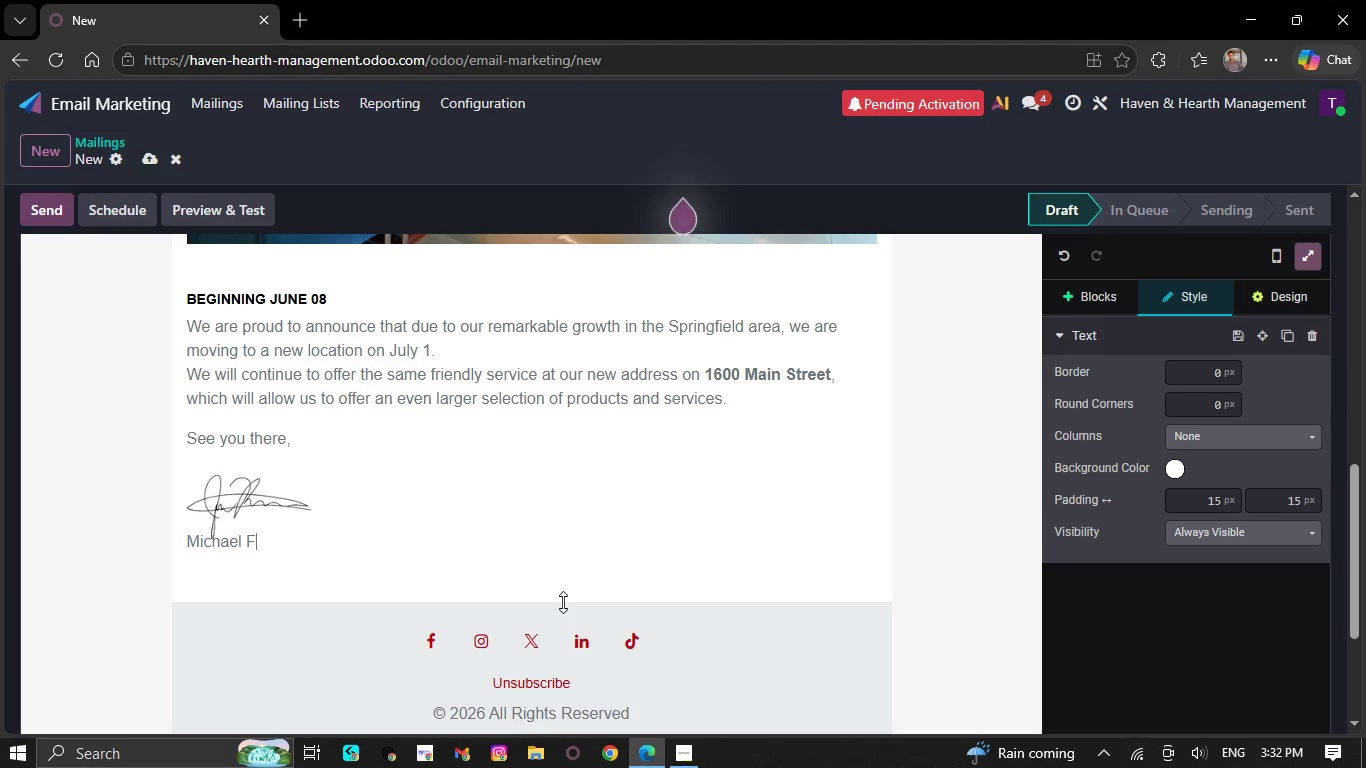 
key(Backspace)
 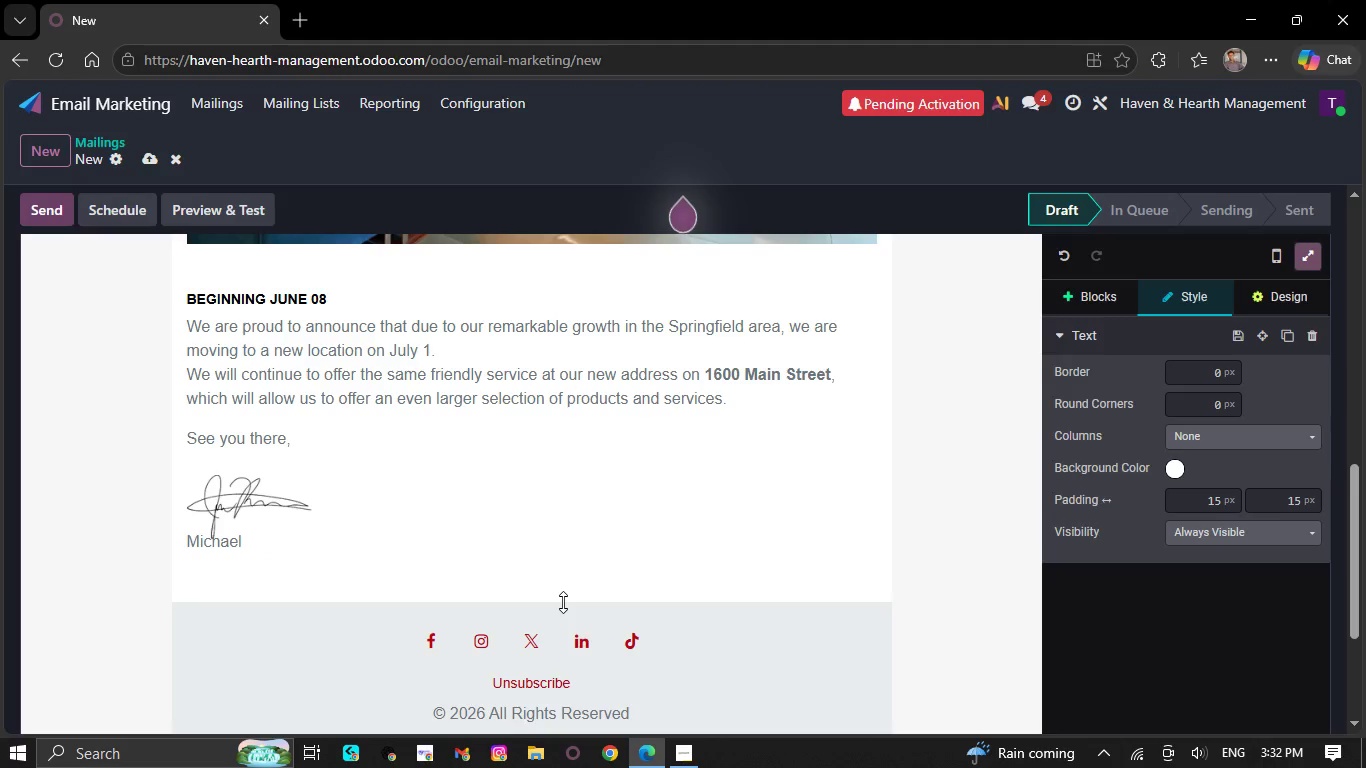 
key(Backspace)
 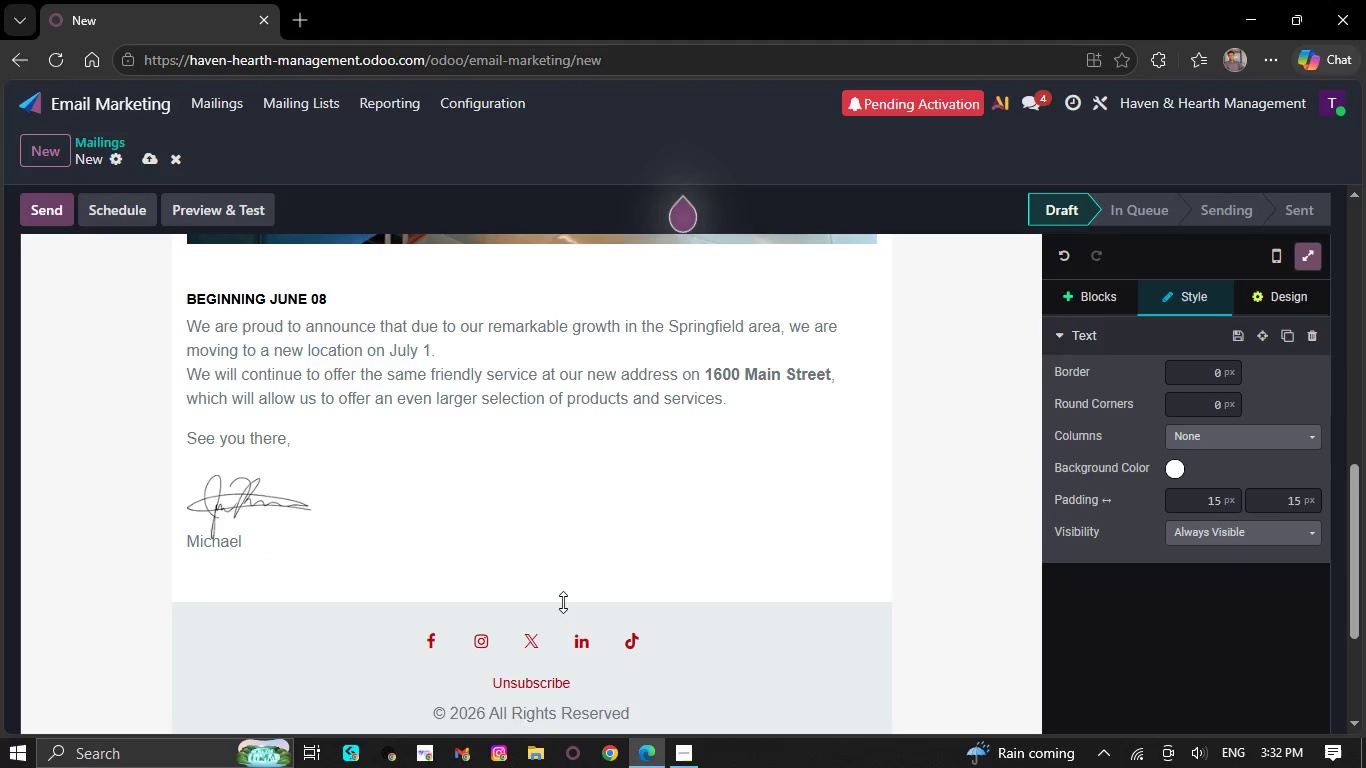 
key(Backspace)
 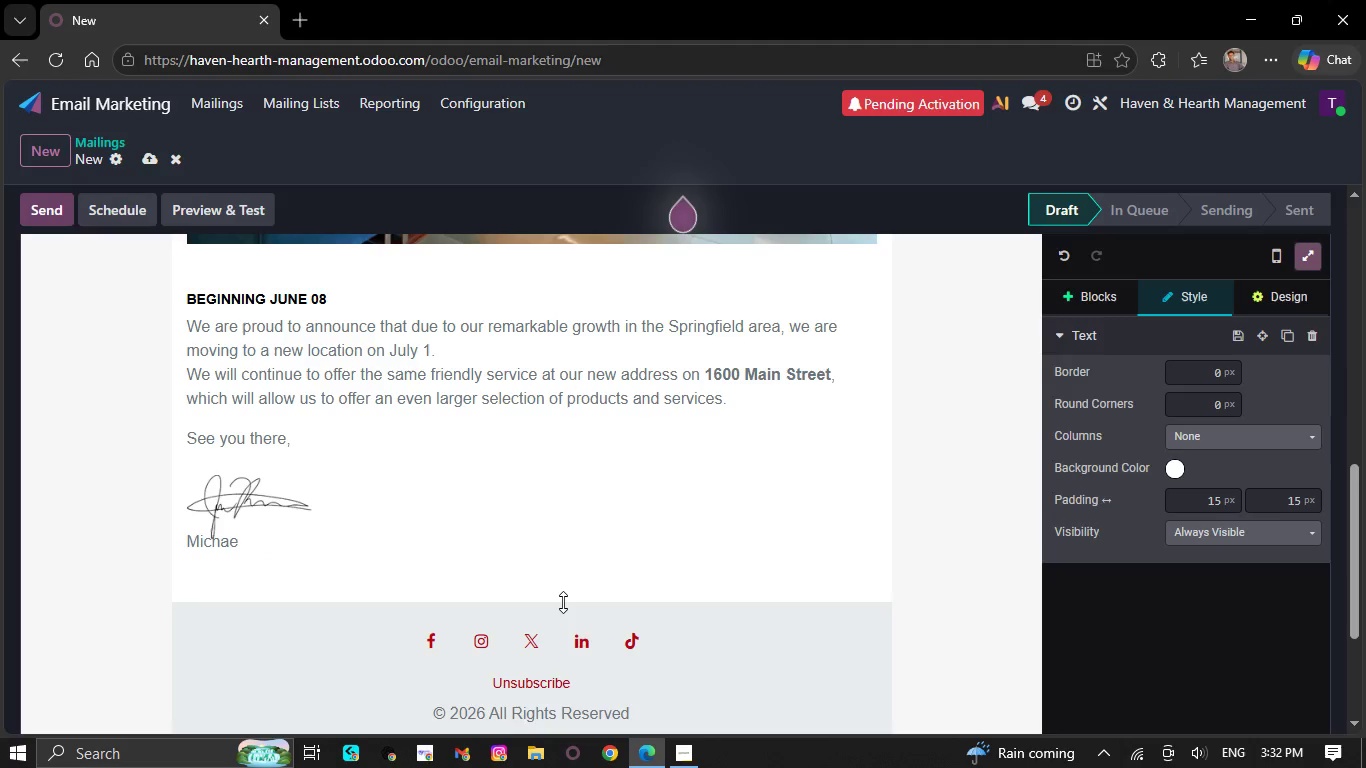 
key(Backspace)
 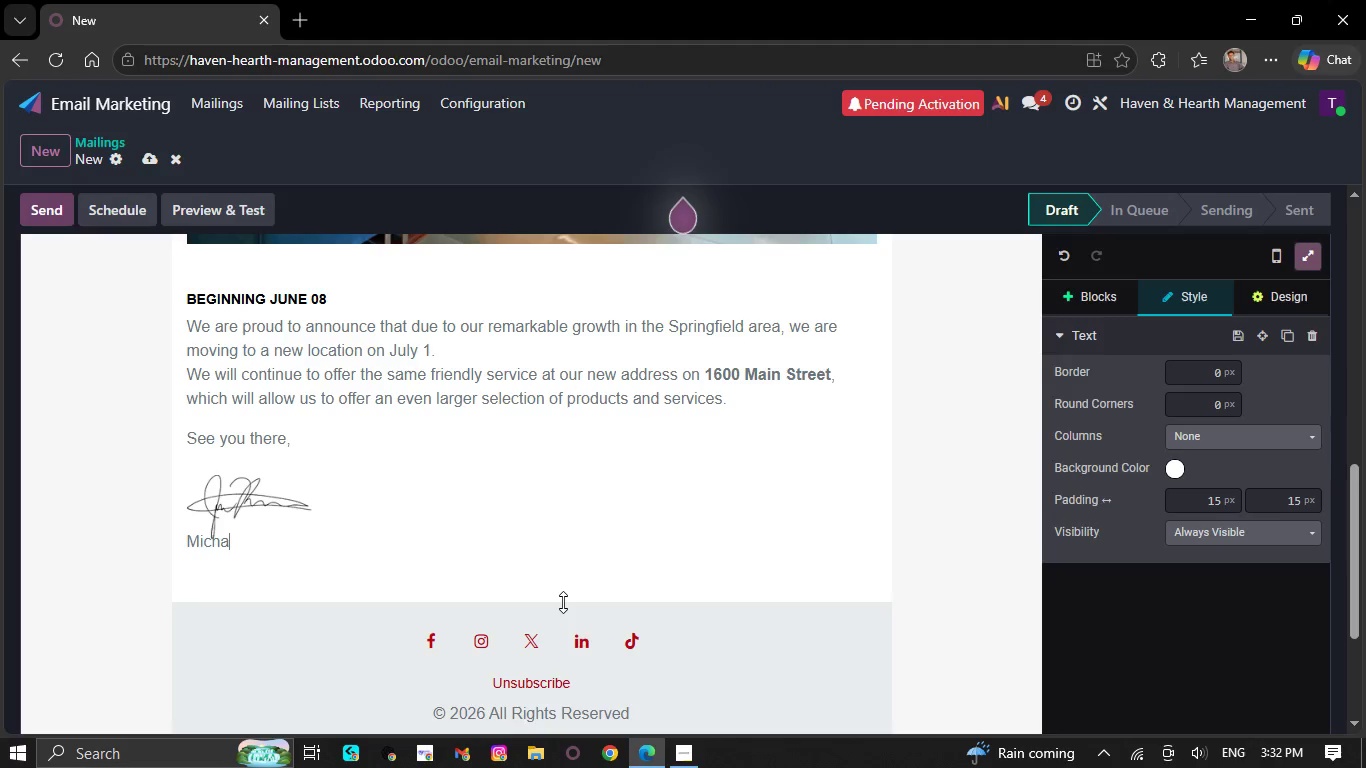 
key(Backspace)
 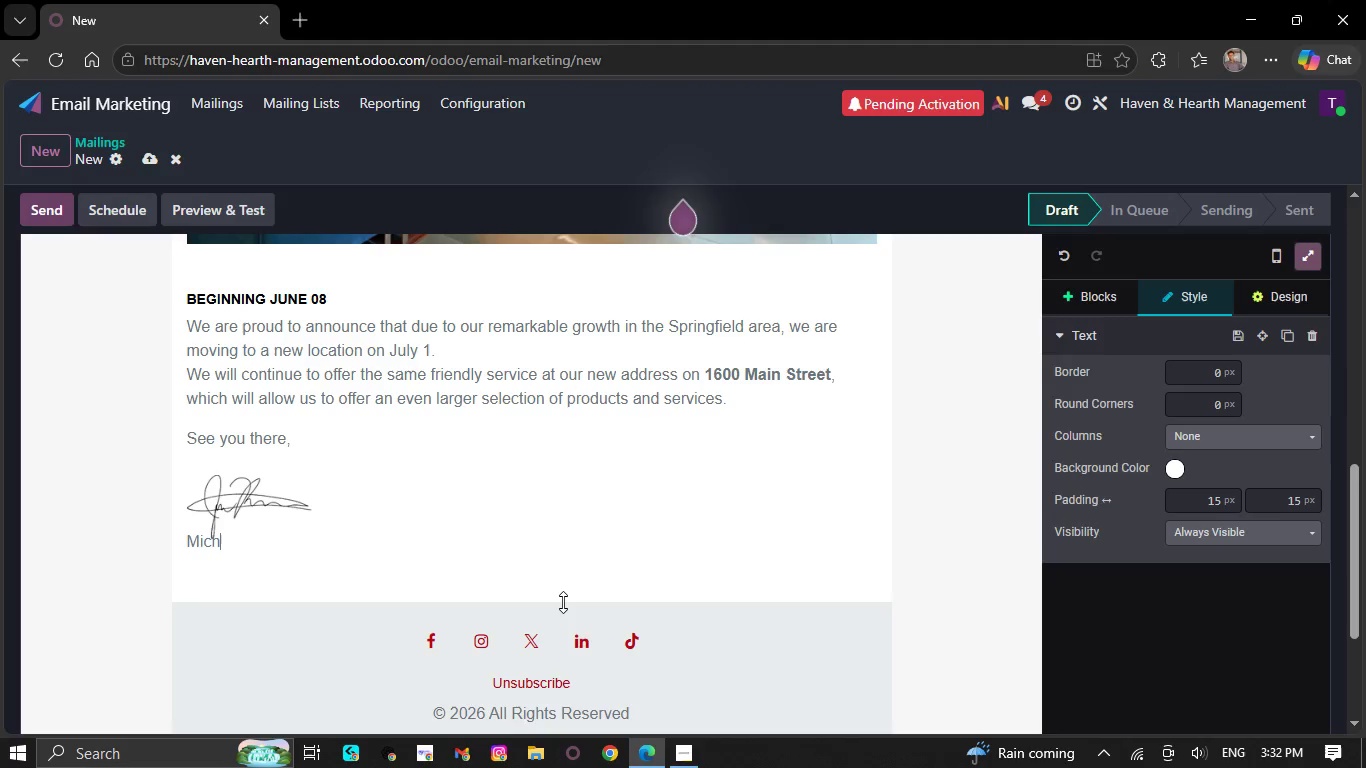 
key(Backspace)
 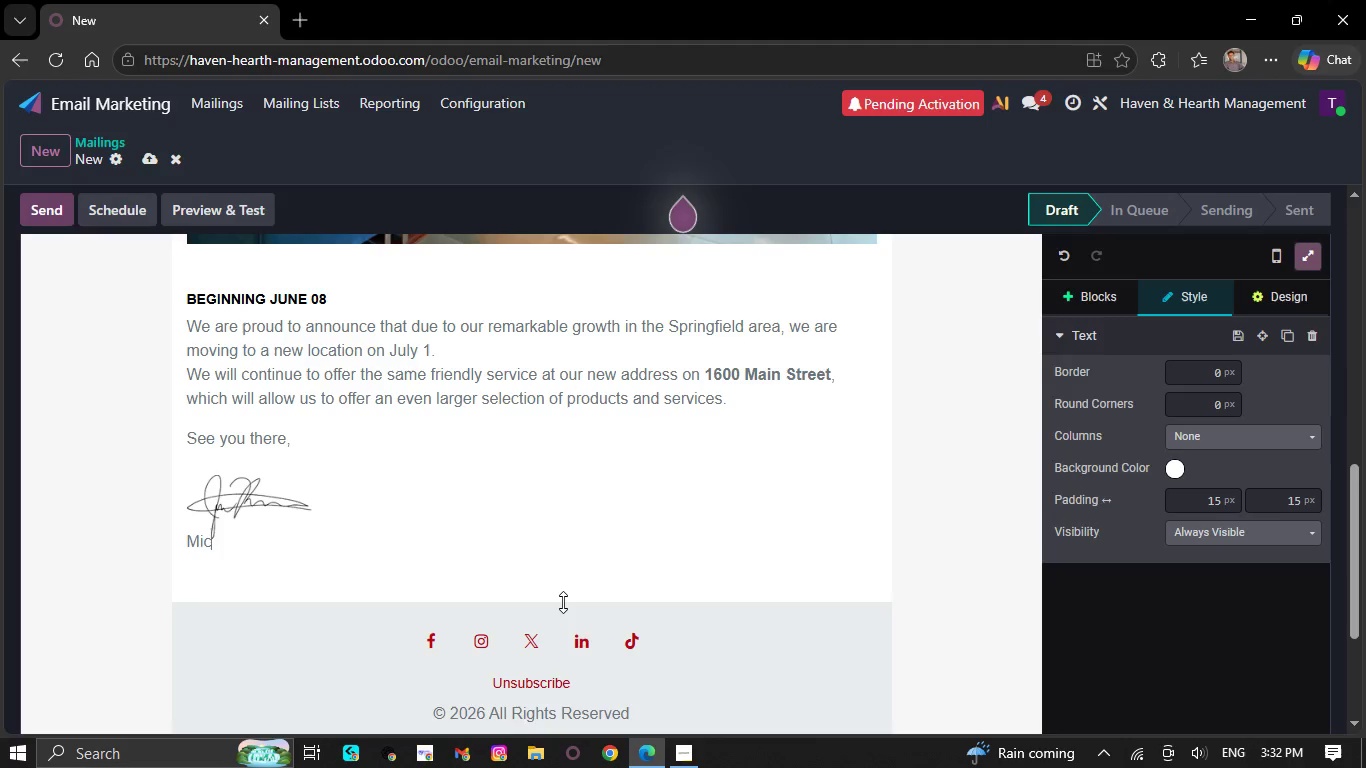 
key(Backspace)
 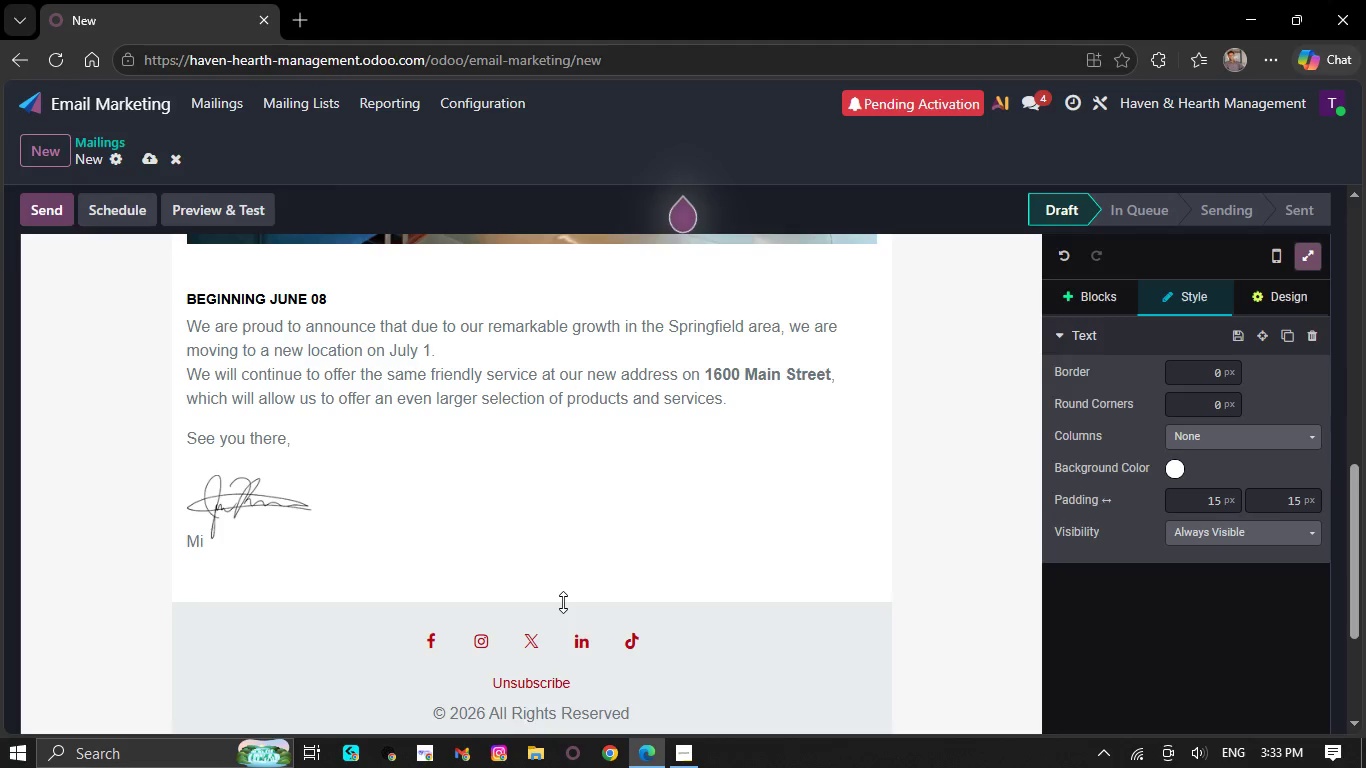 
key(Backspace)
 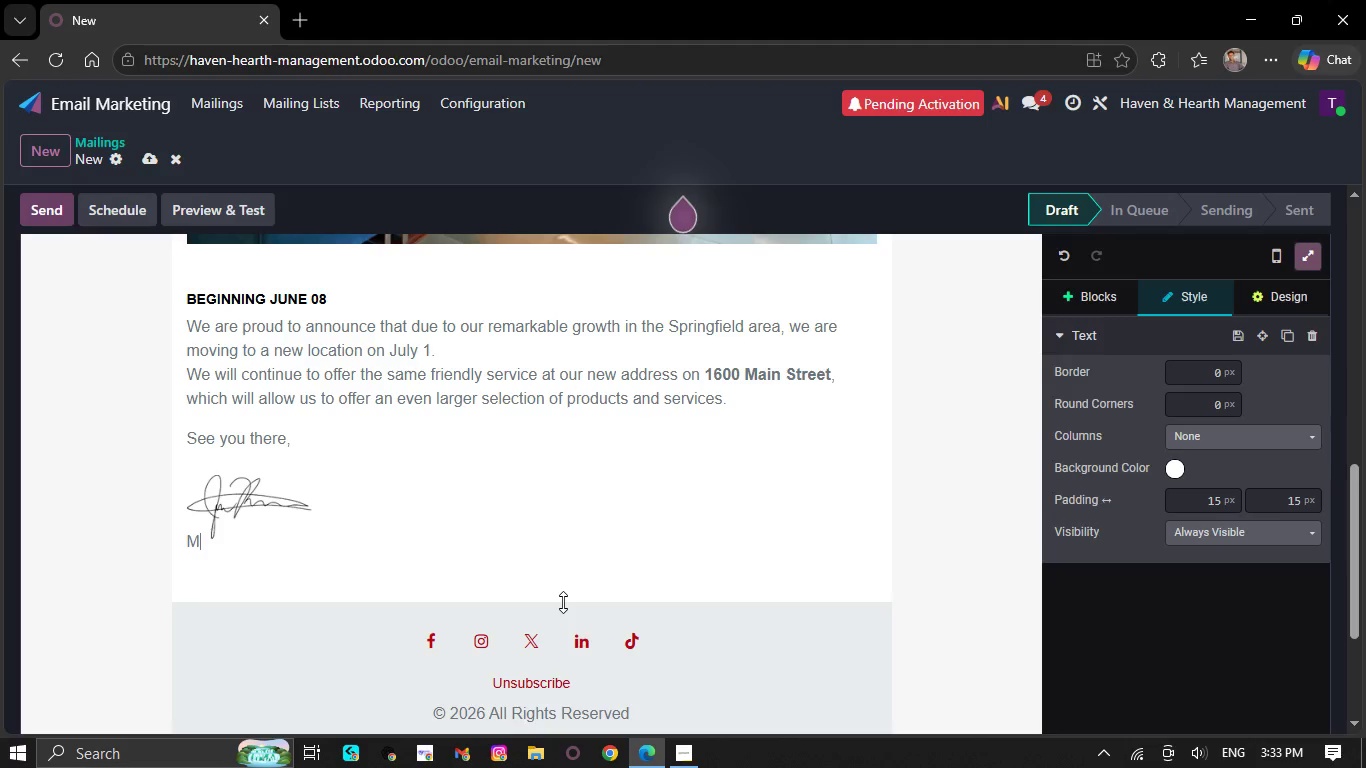 
key(Backspace)
 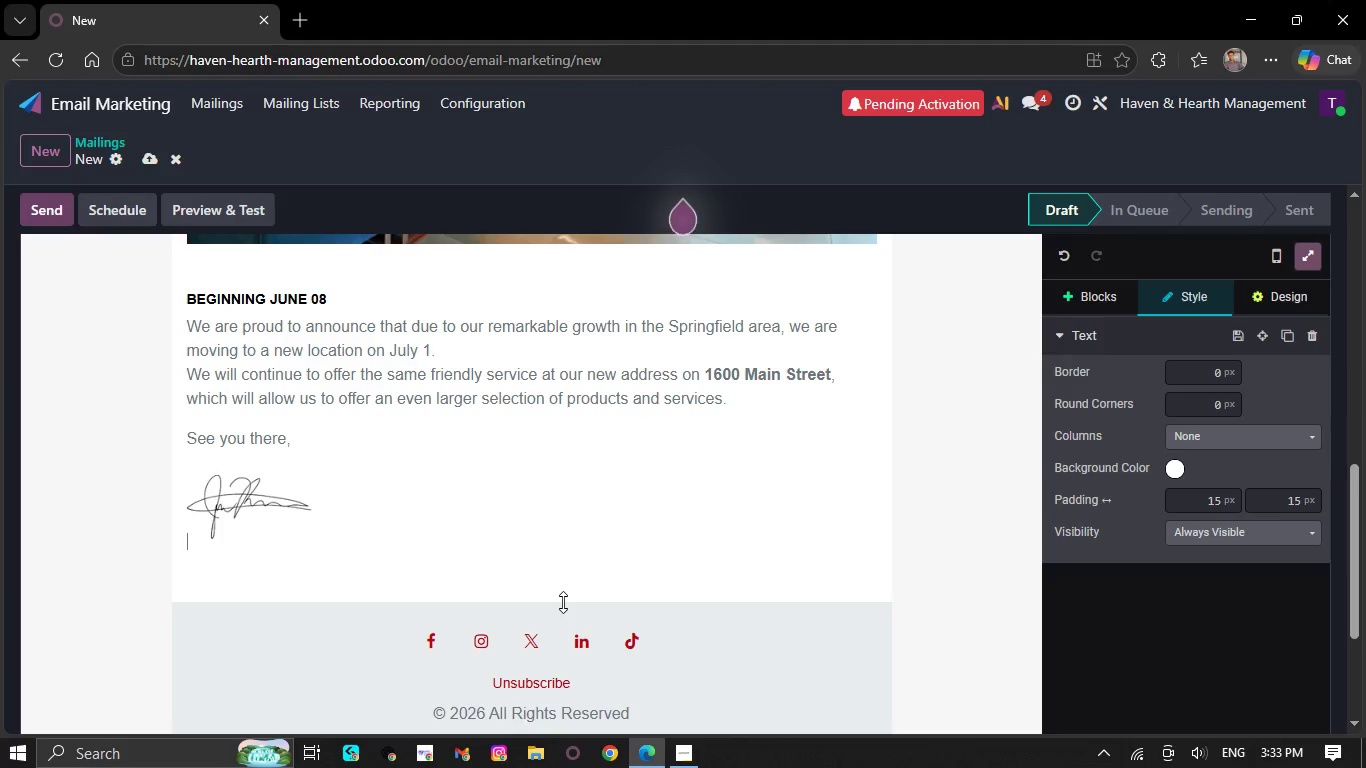 
key(Backspace)
 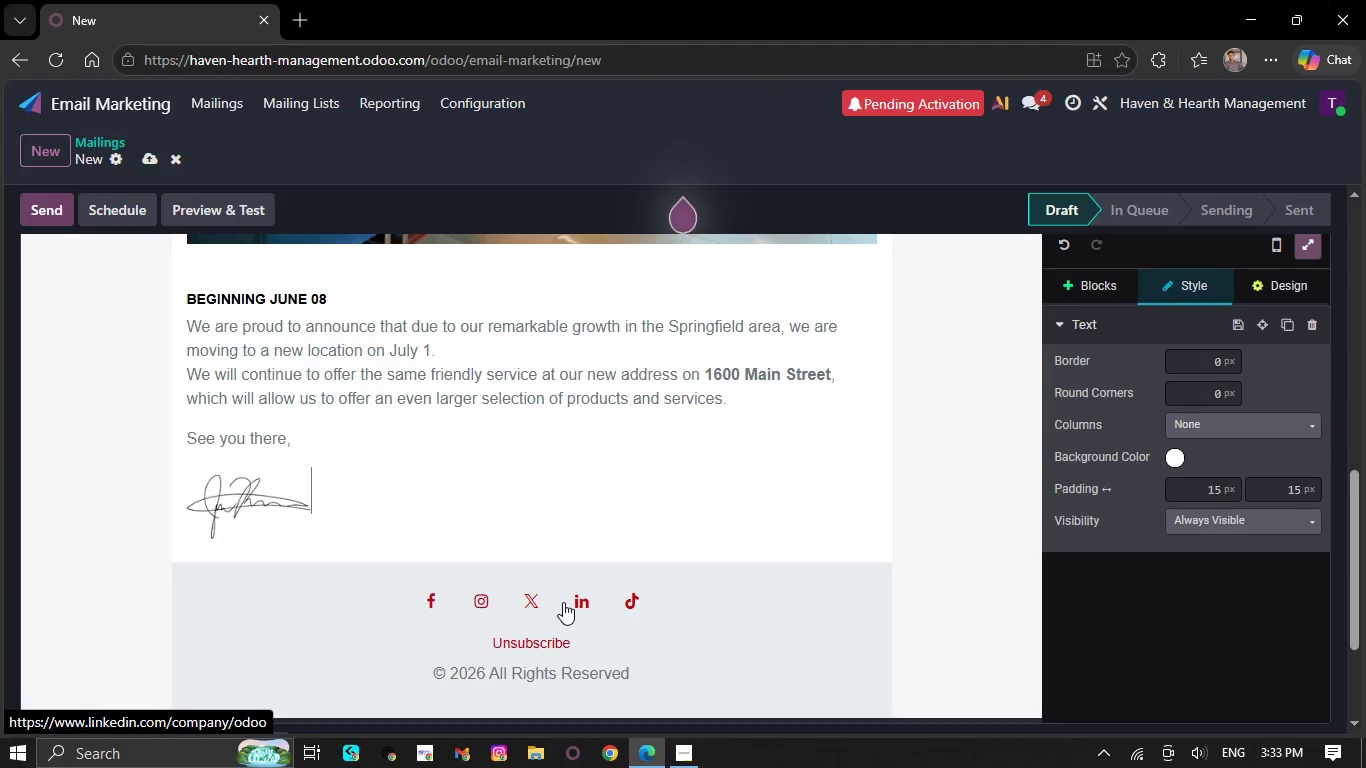 
key(Backspace)
 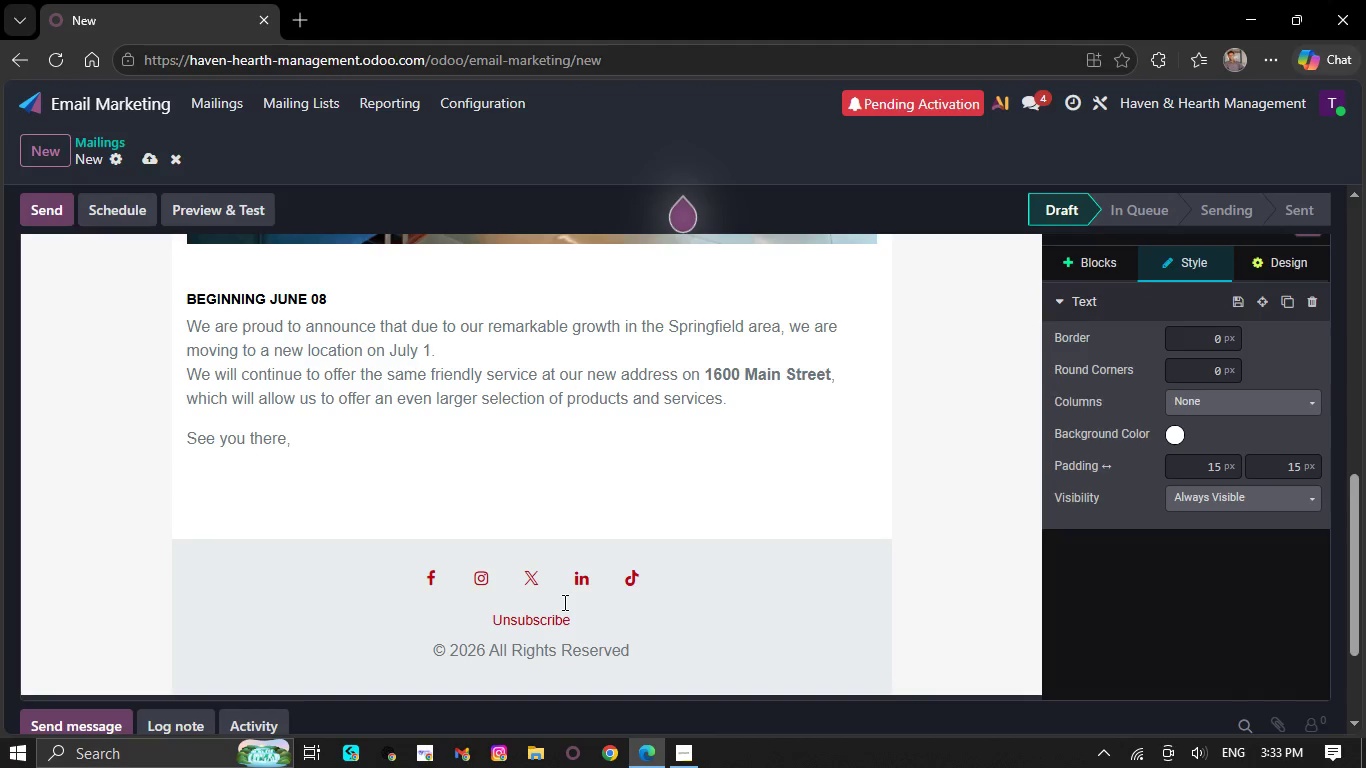 
key(Backspace)
 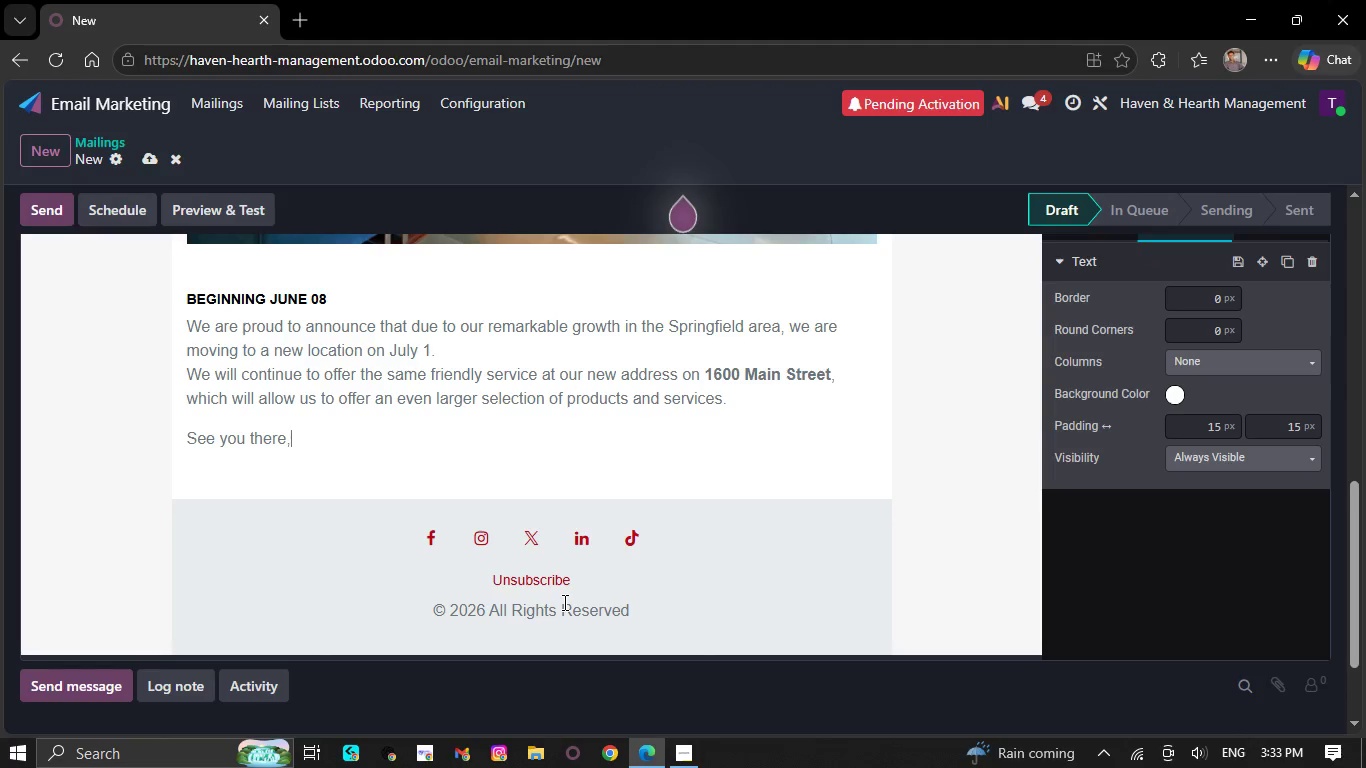 
key(Backspace)
 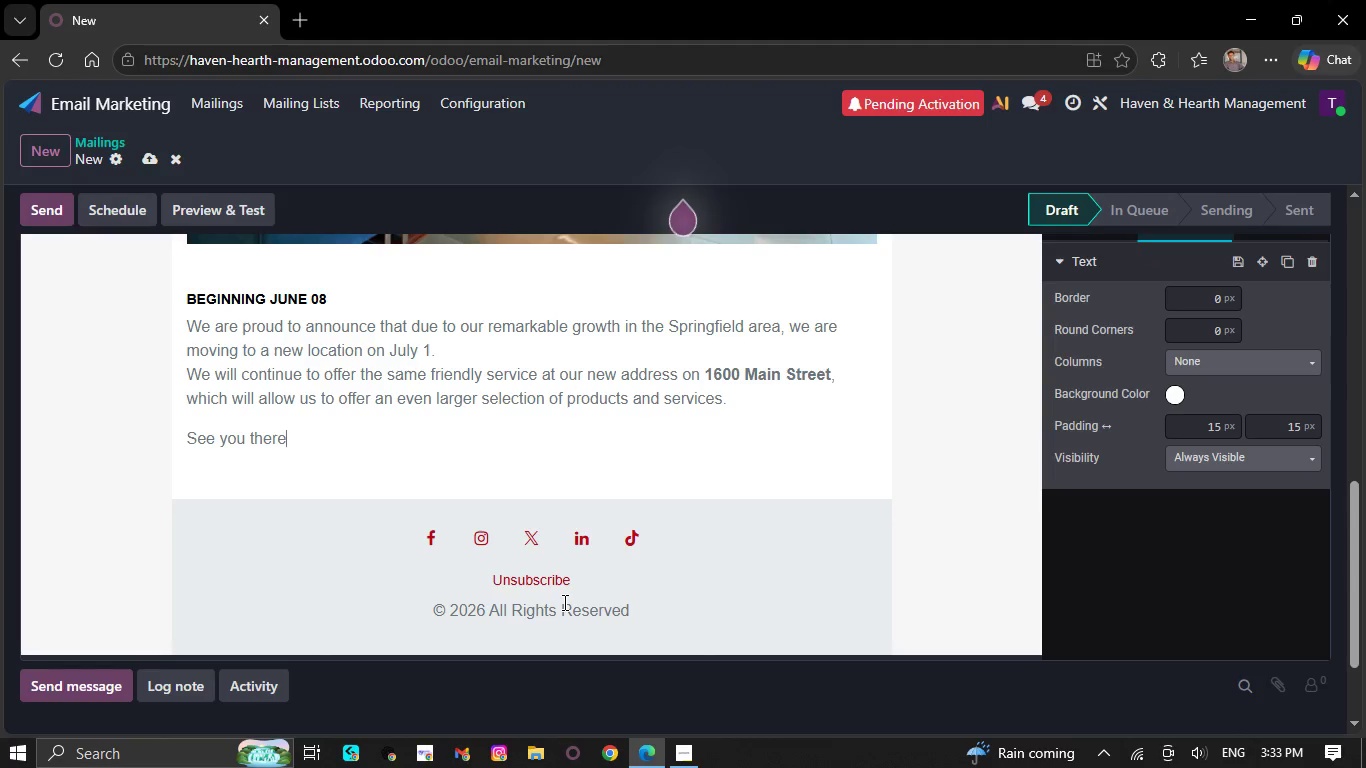 
key(Backspace)
 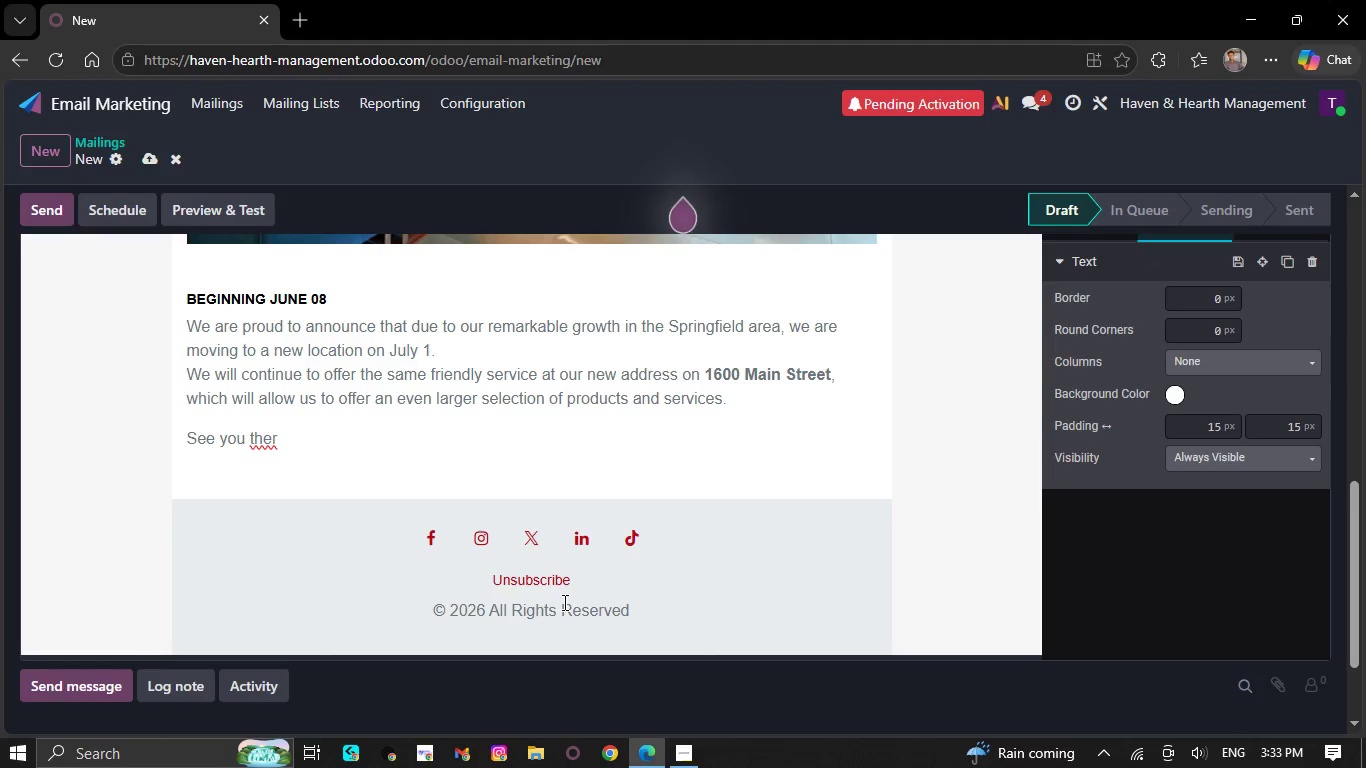 
key(Backspace)
 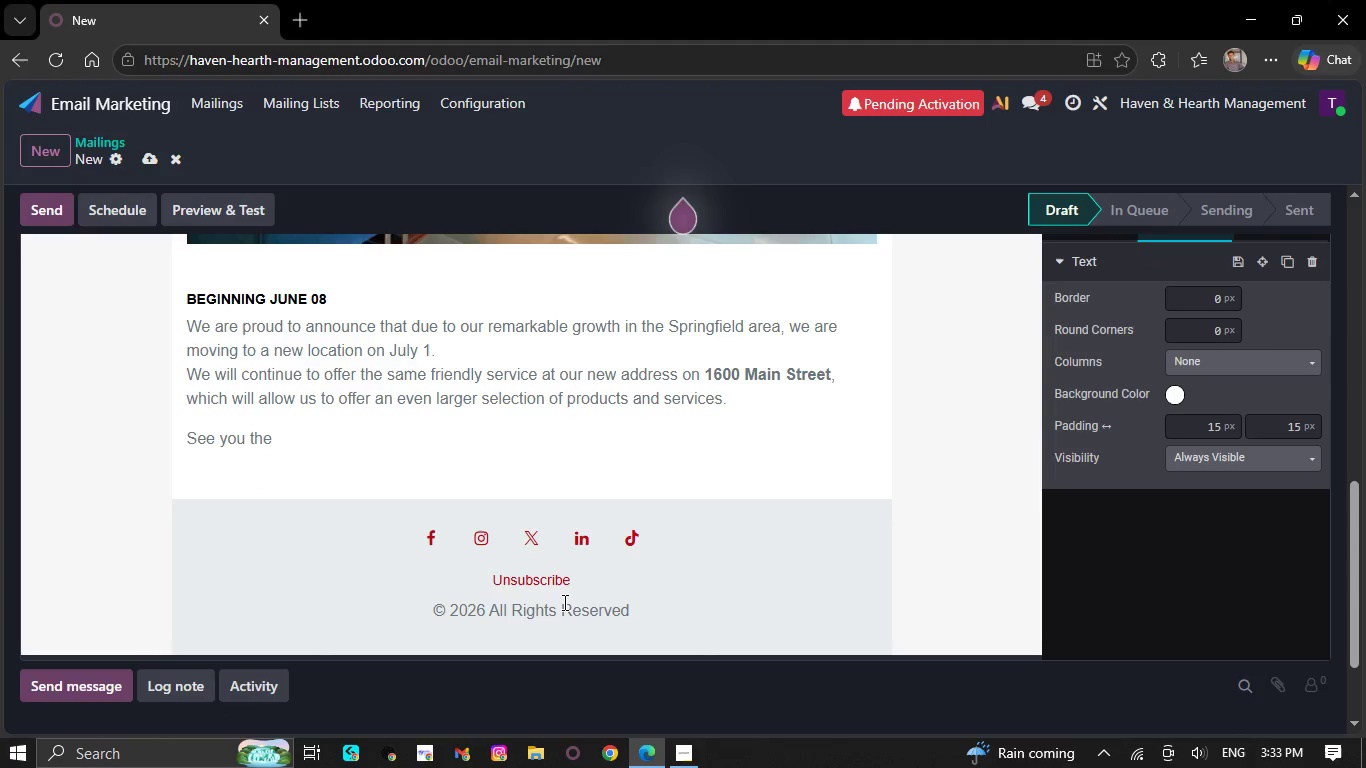 
key(Backspace)
 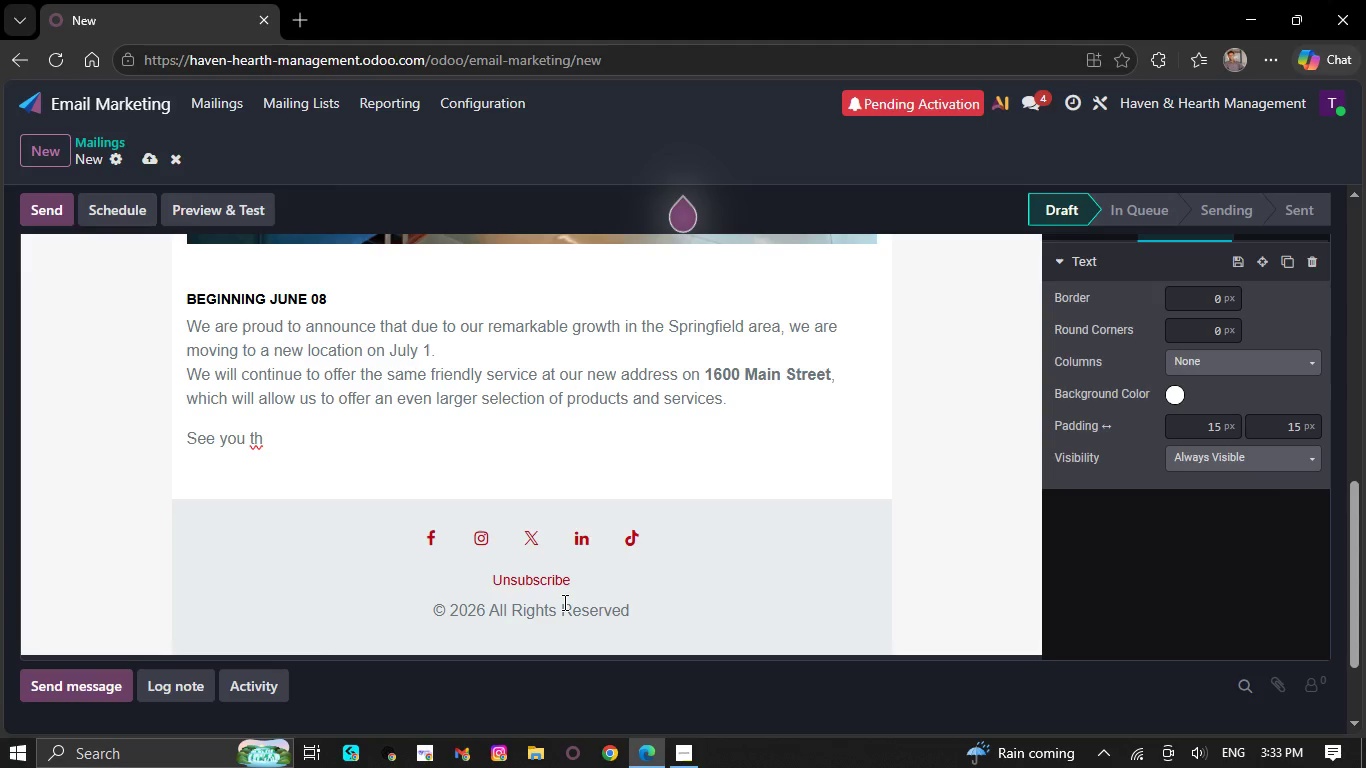 
key(Backspace)
 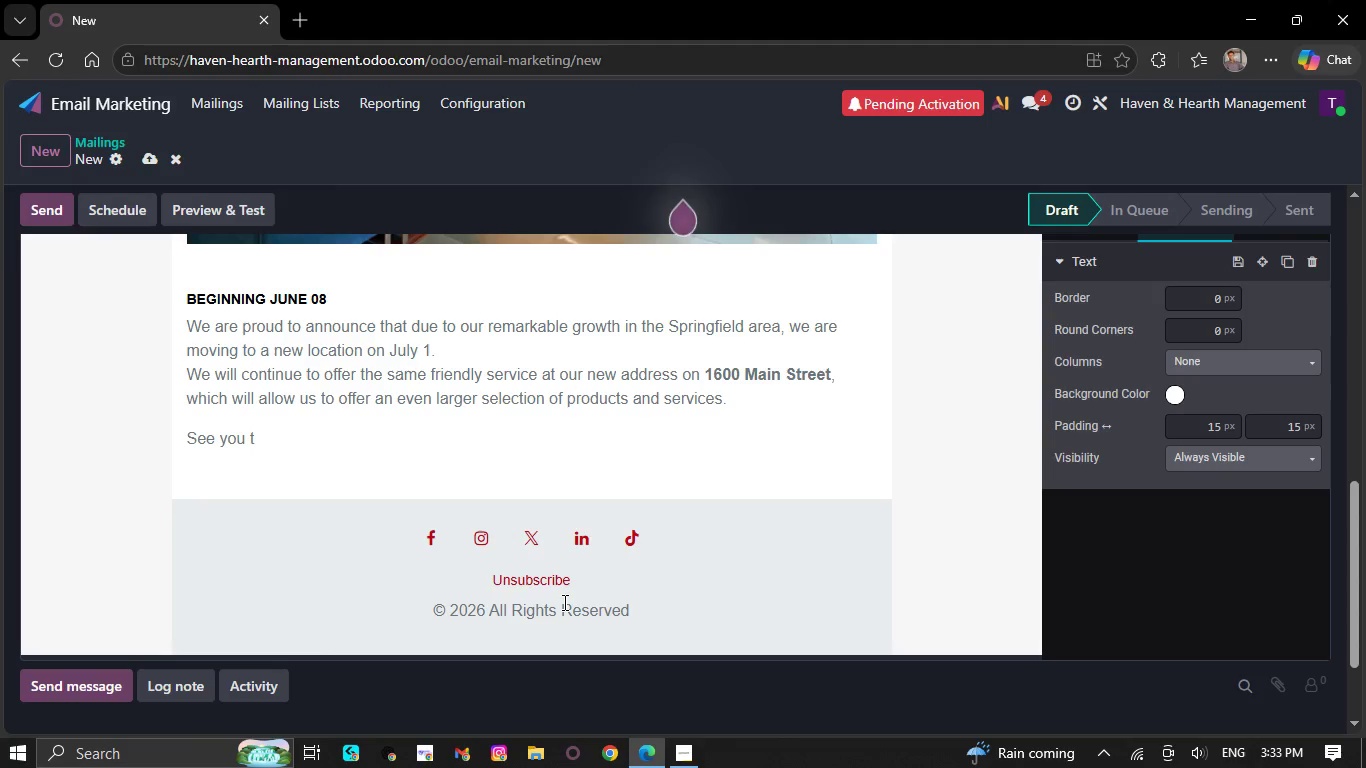 
key(Backspace)
 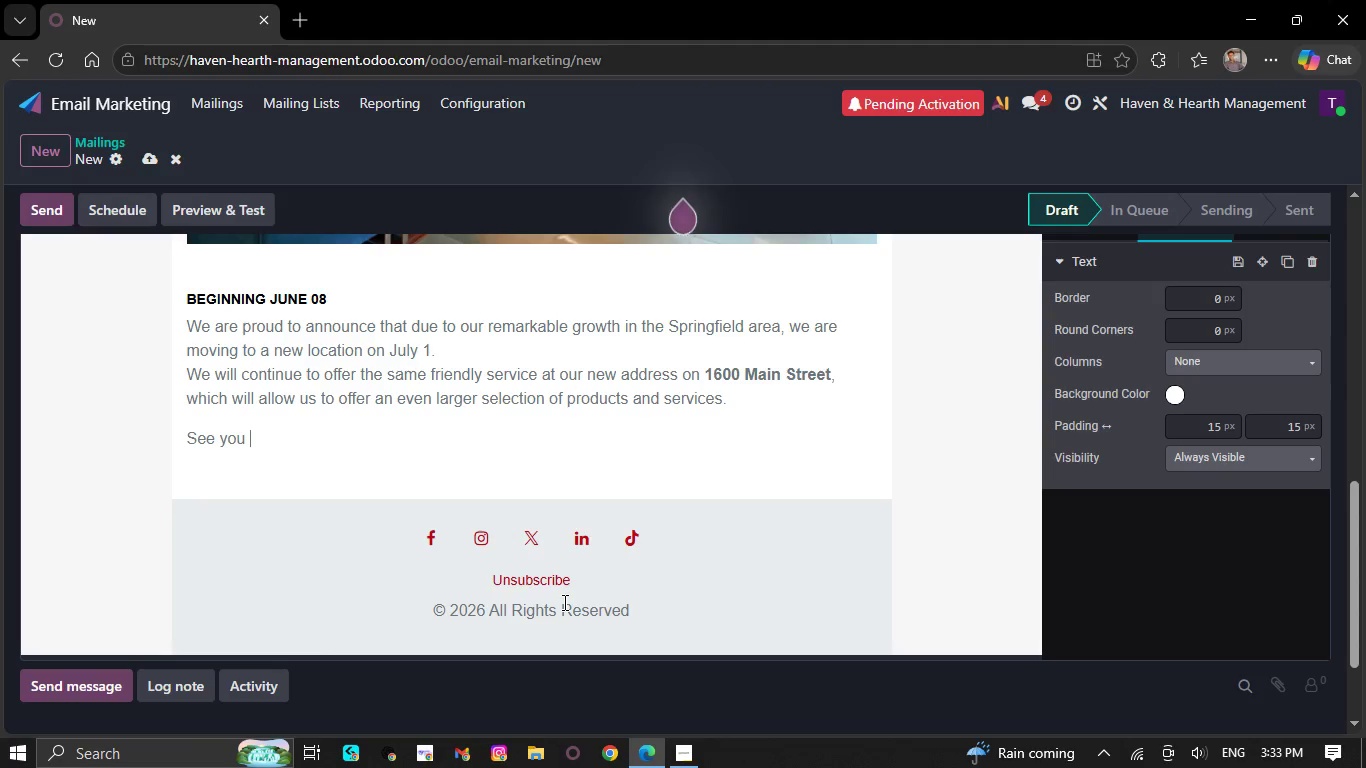 
key(Backspace)
 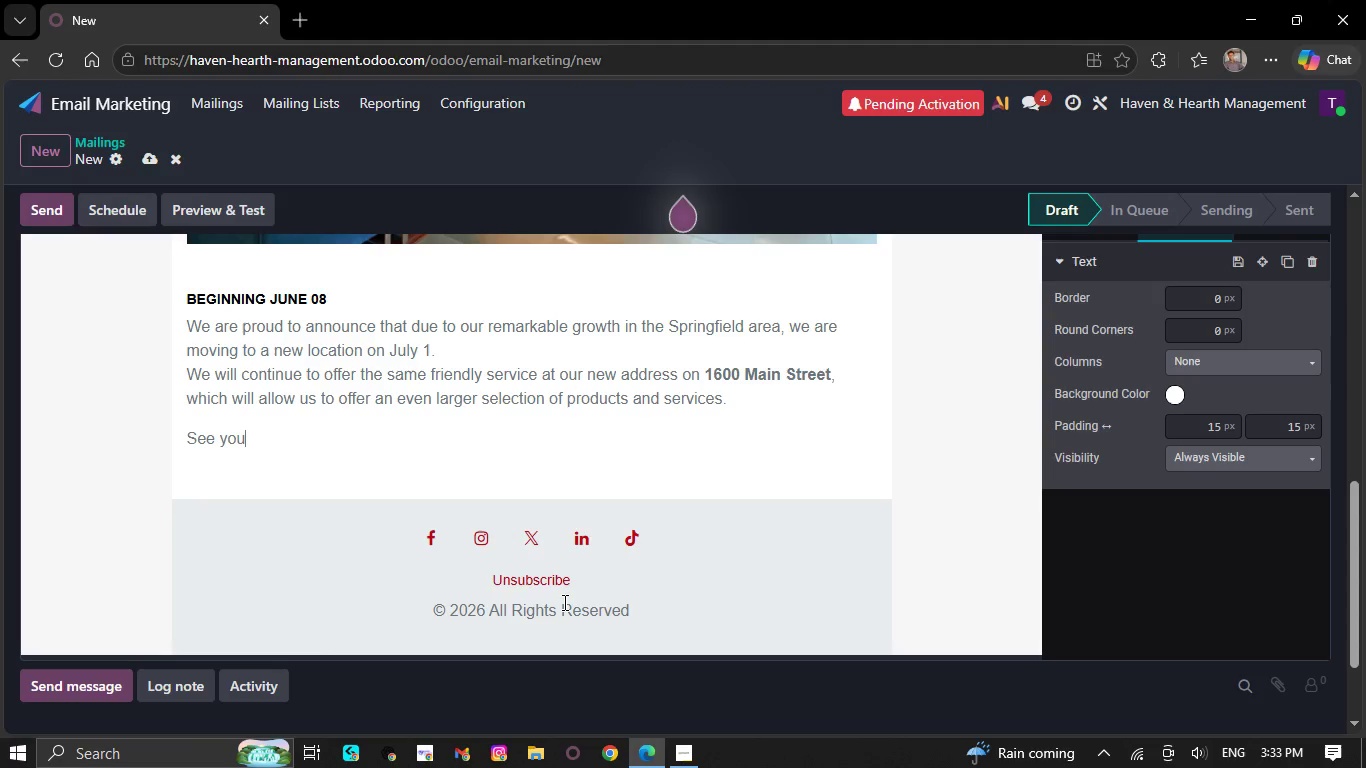 
key(Backspace)
 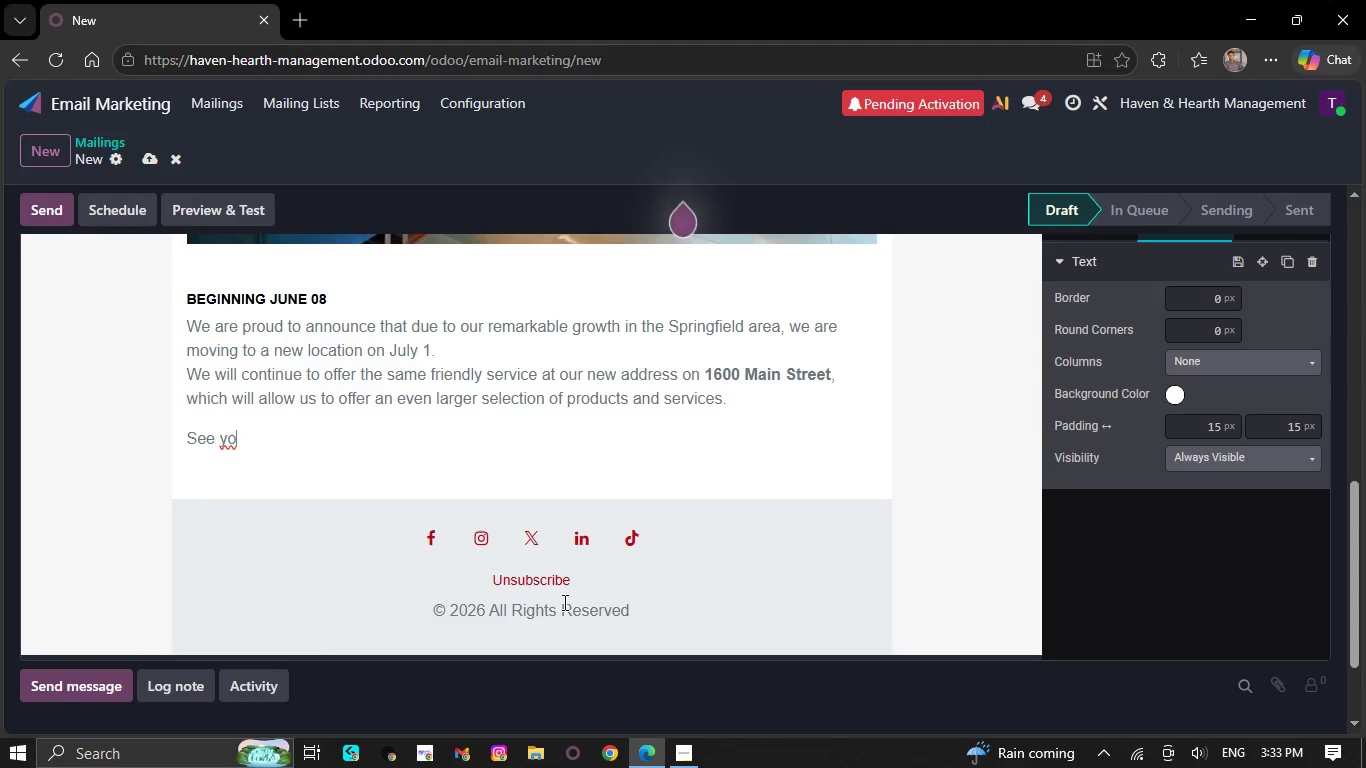 
key(Backspace)
 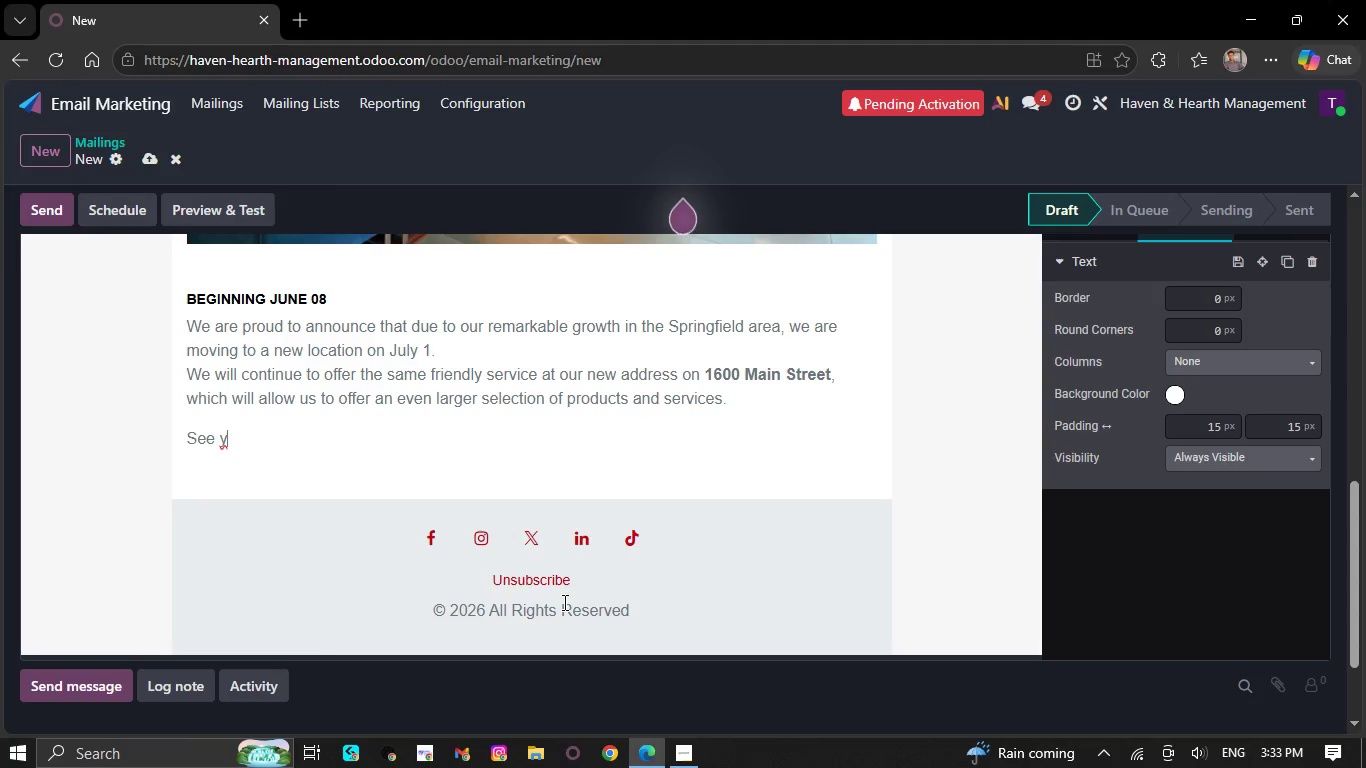 
key(Backspace)
 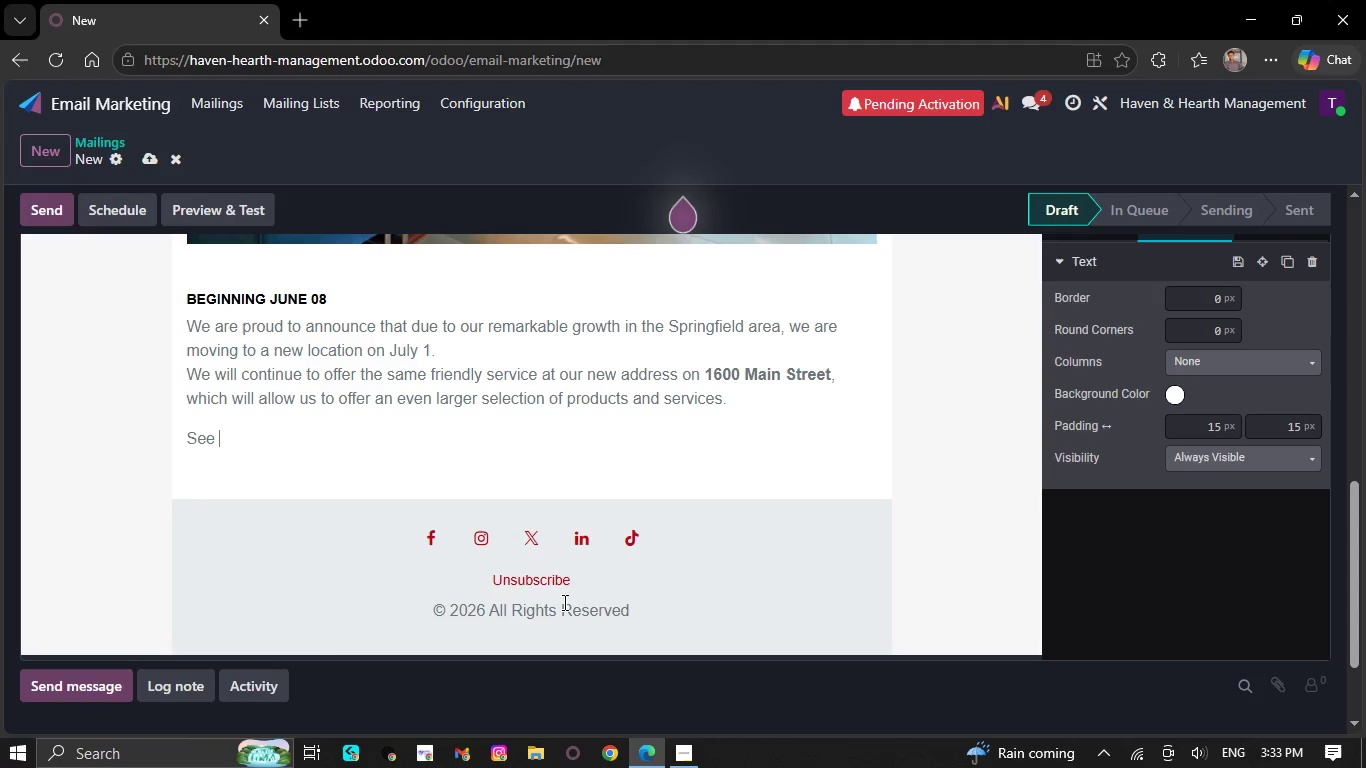 
key(Backspace)
 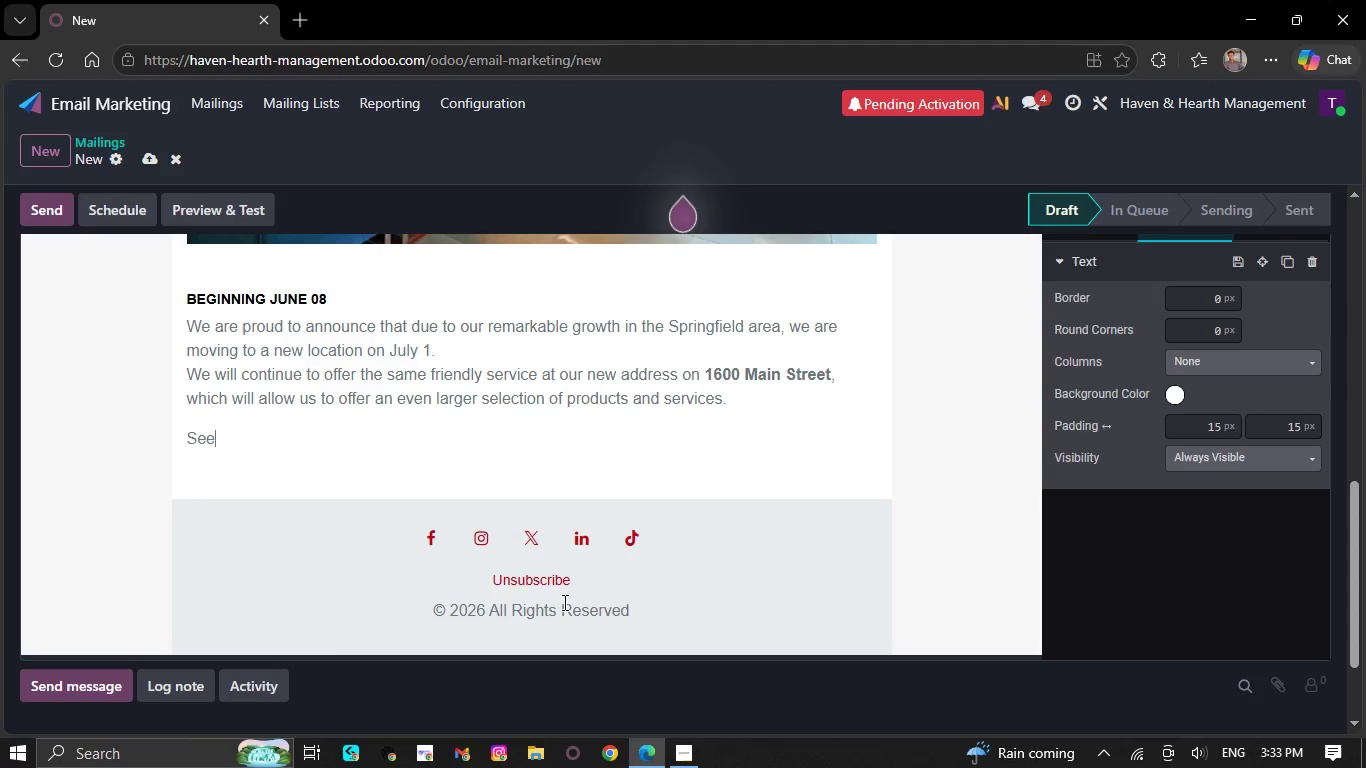 
key(Backspace)
 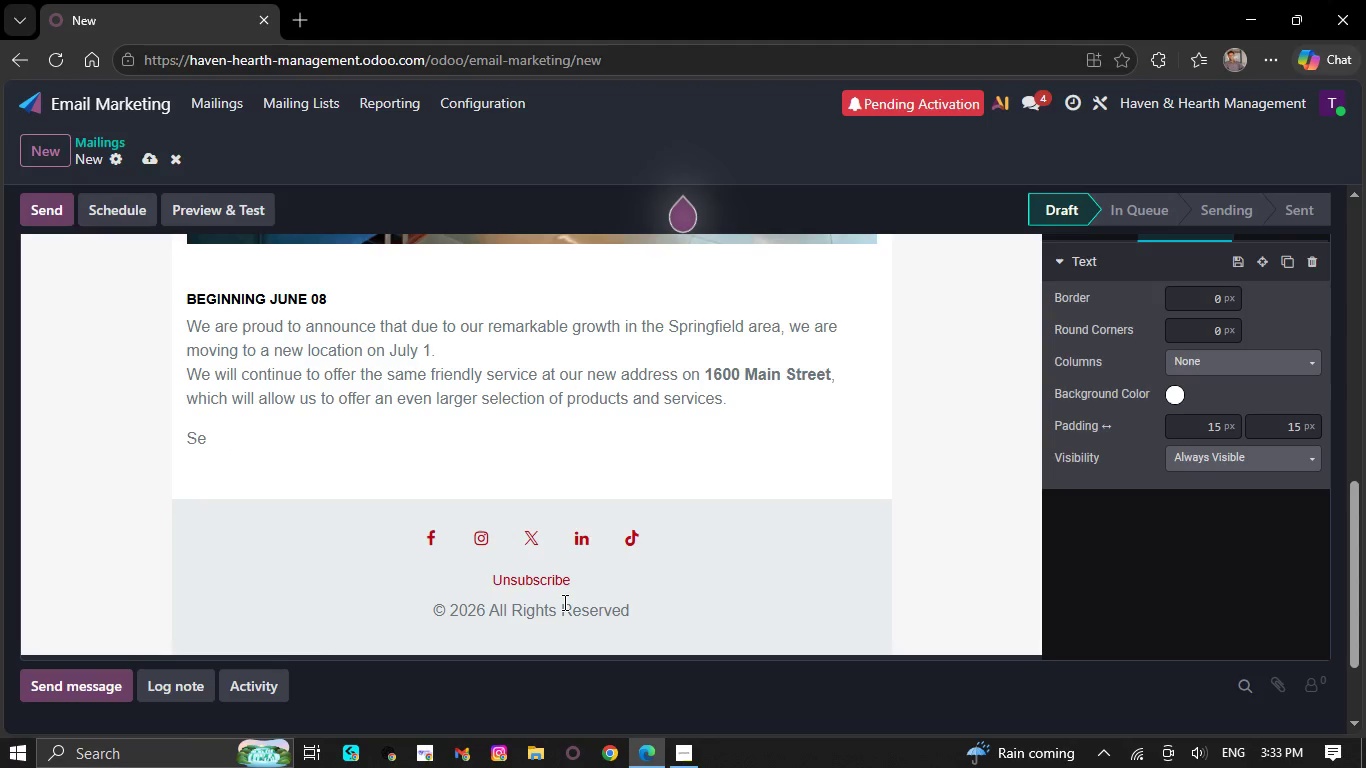 
key(Backspace)
 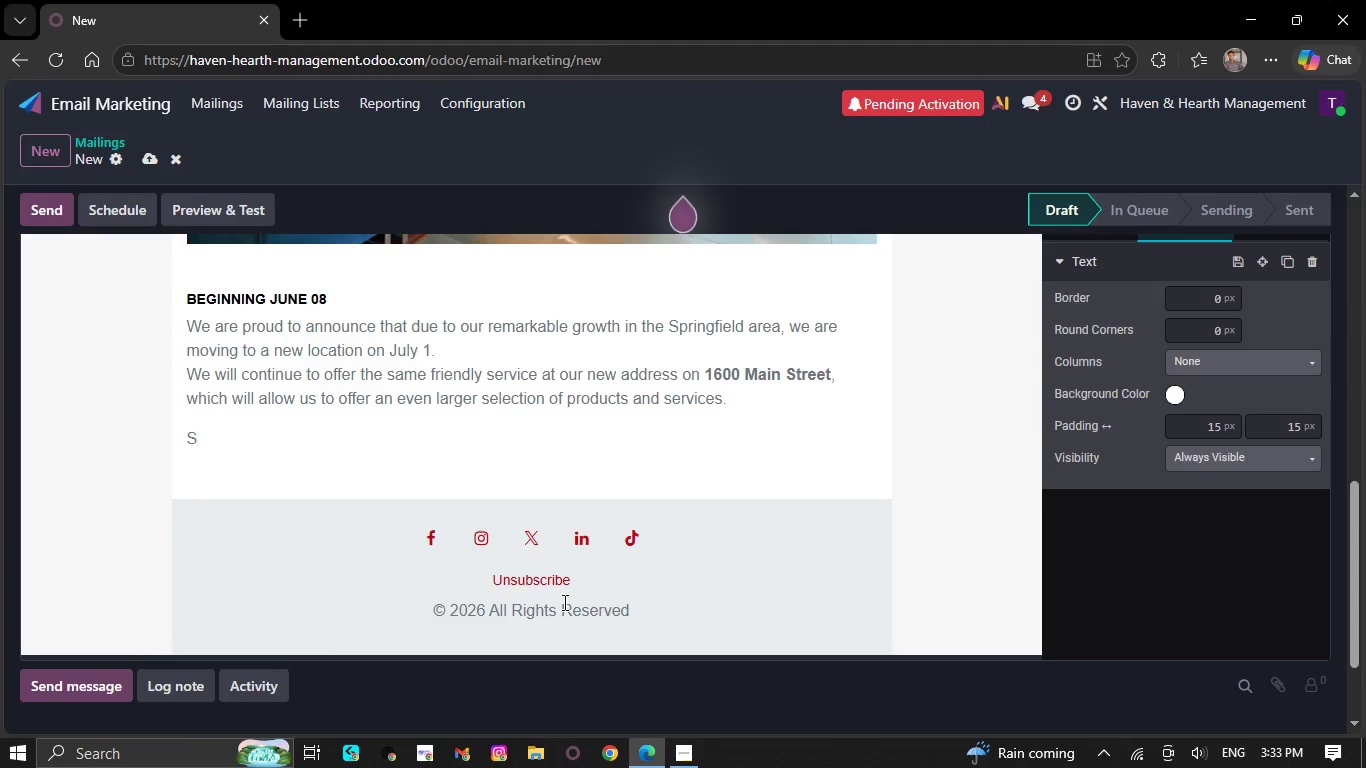 
key(Backspace)
 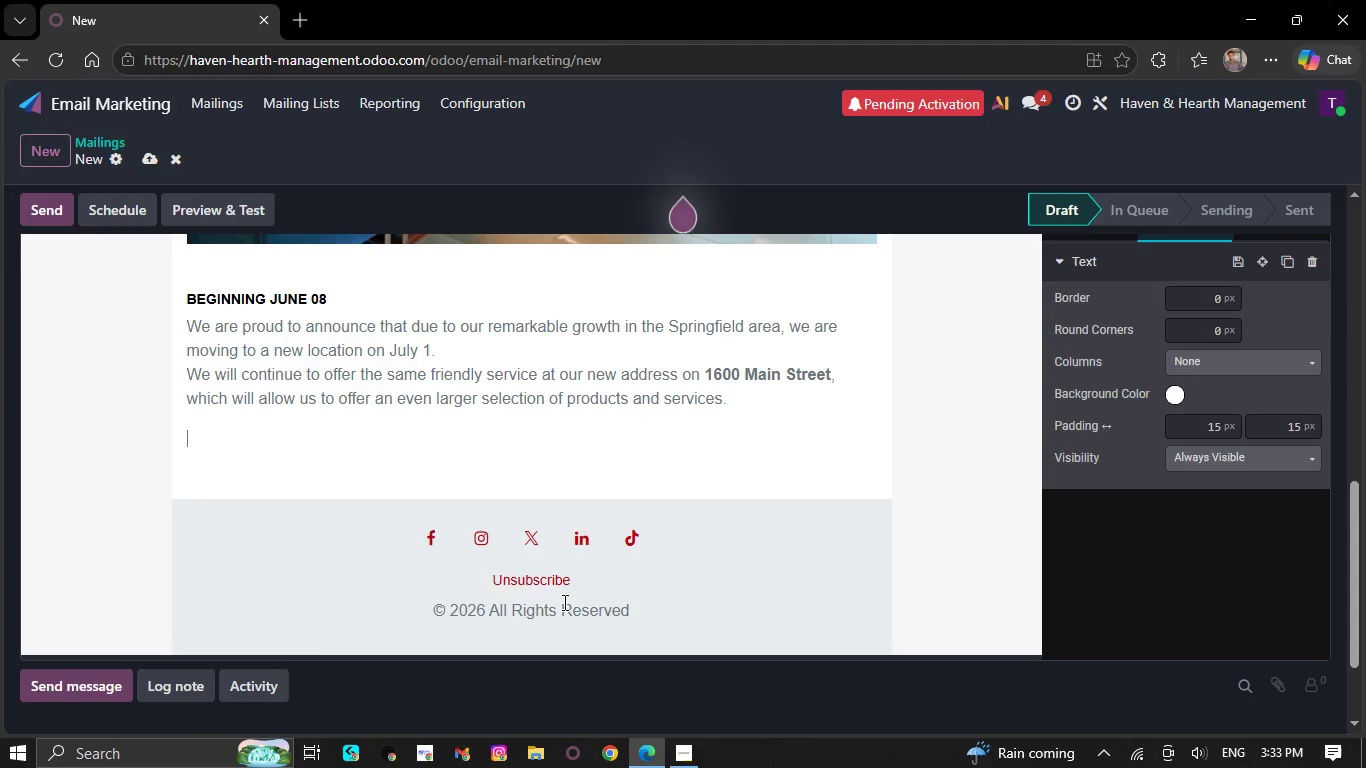 
key(Backspace)
 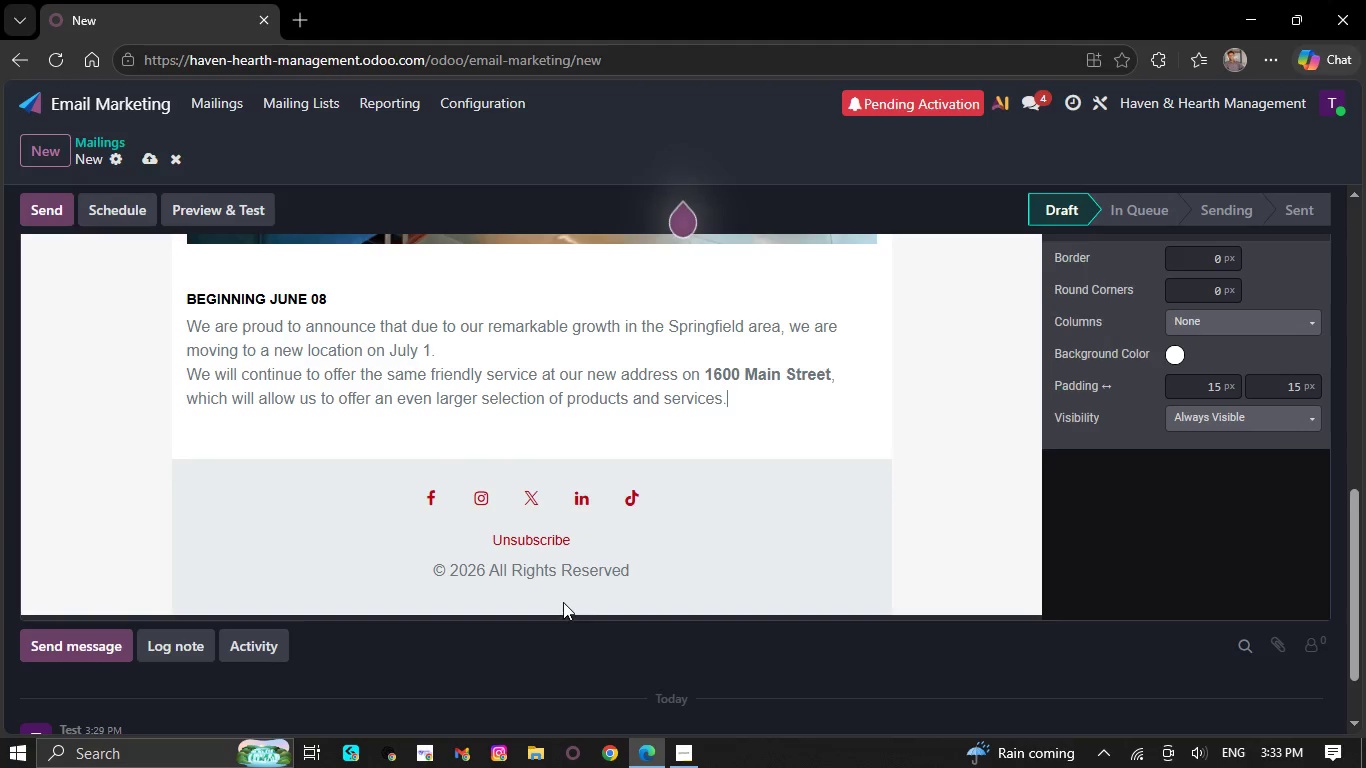 
key(Backspace)
 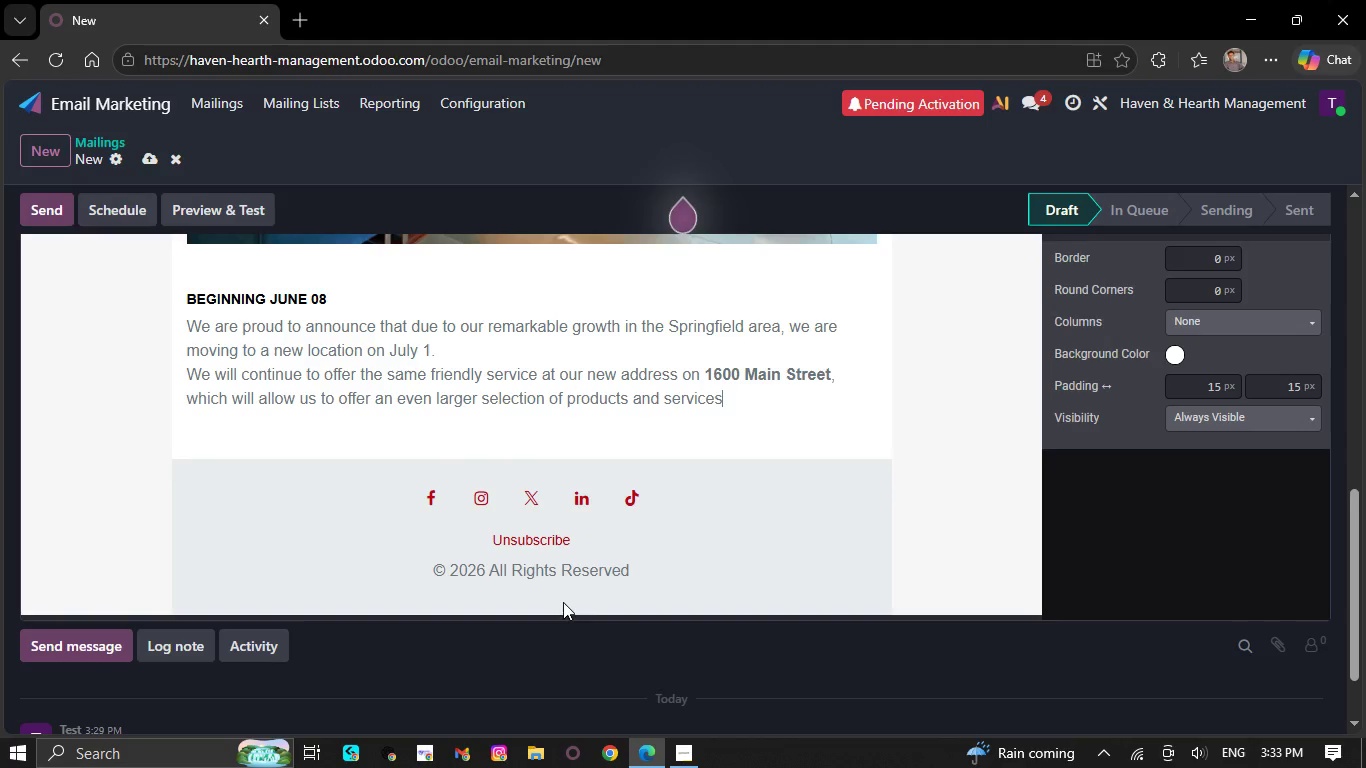 
key(Backspace)
 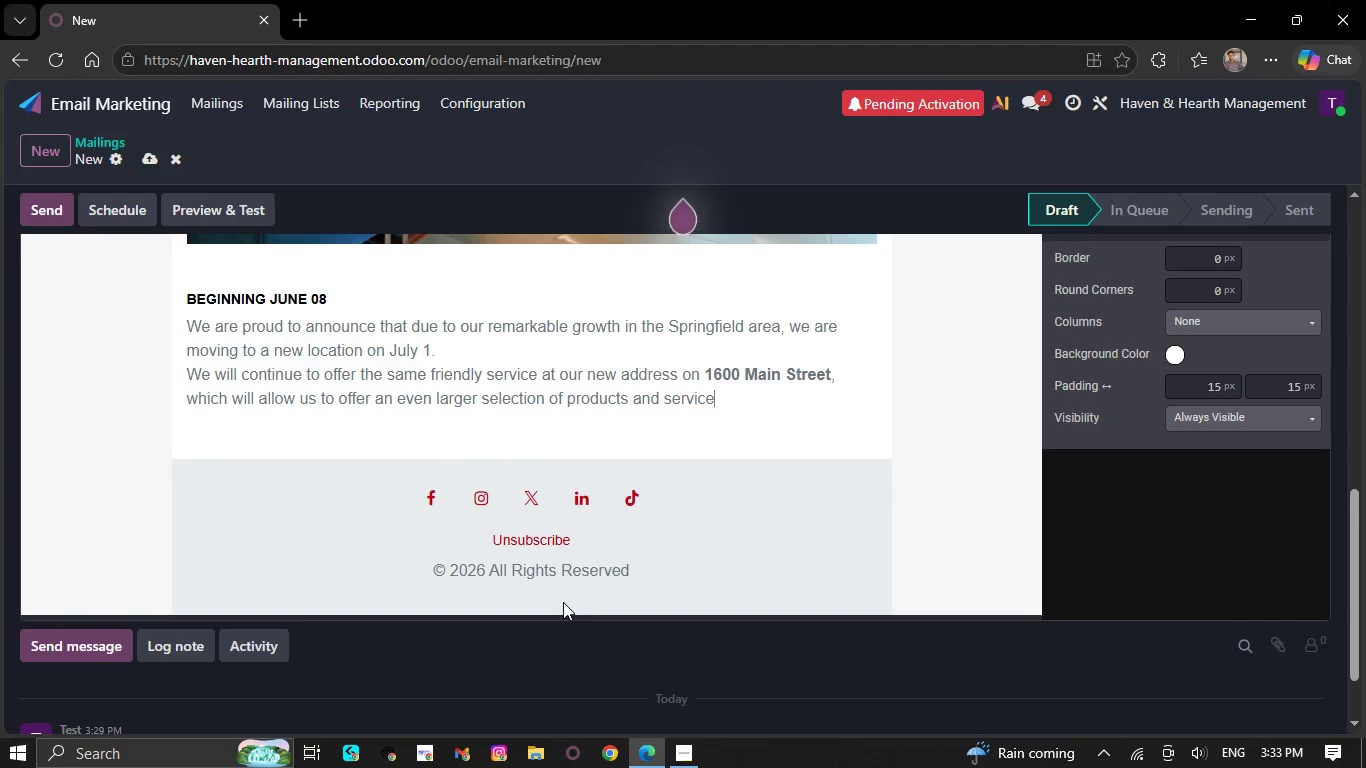 
key(Backspace)
 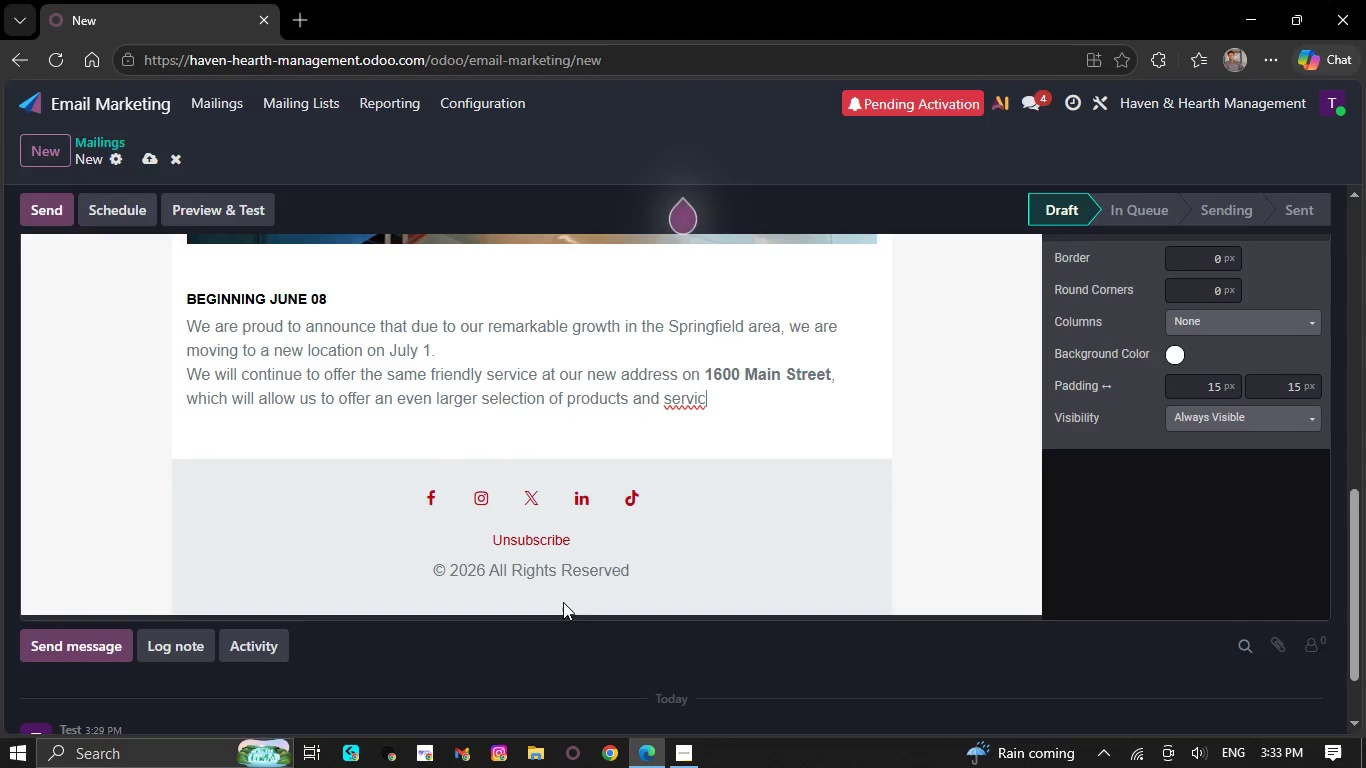 
key(Backspace)
 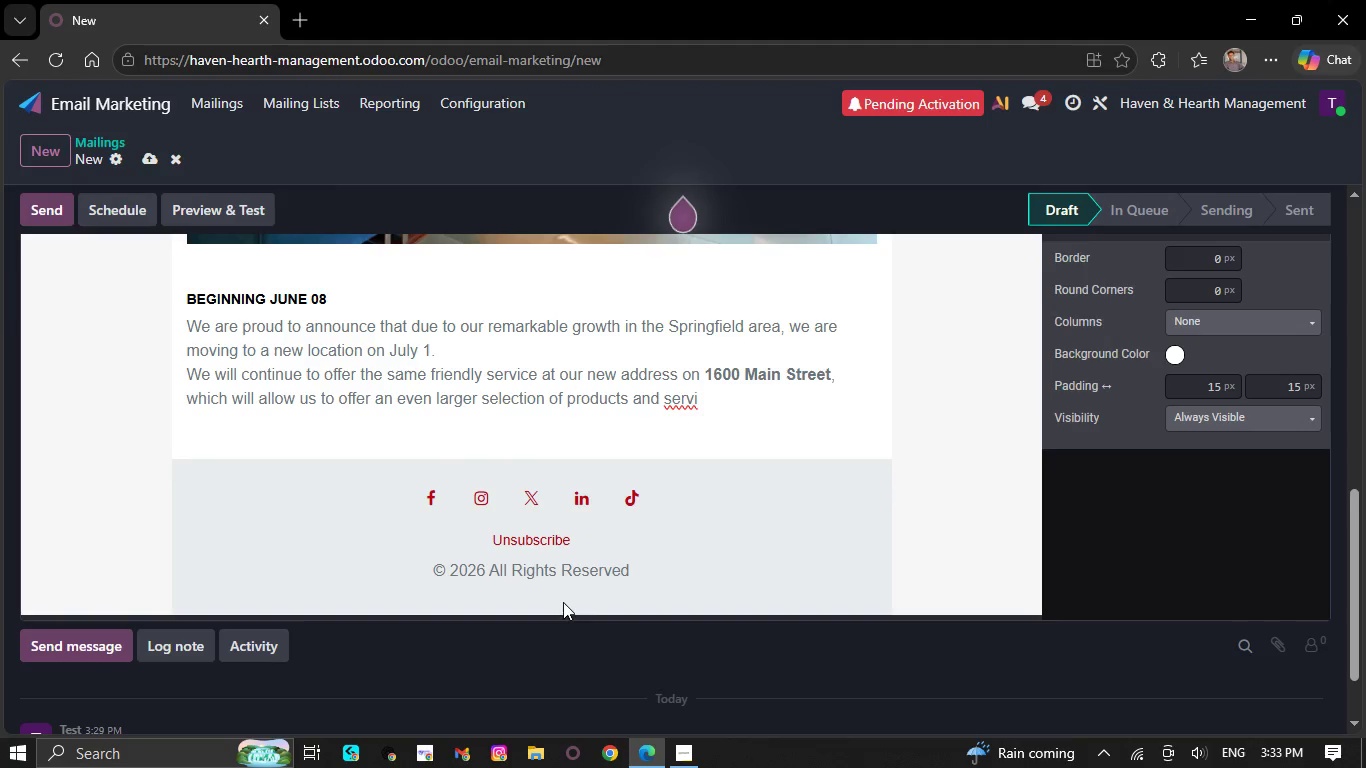 
key(Backspace)
 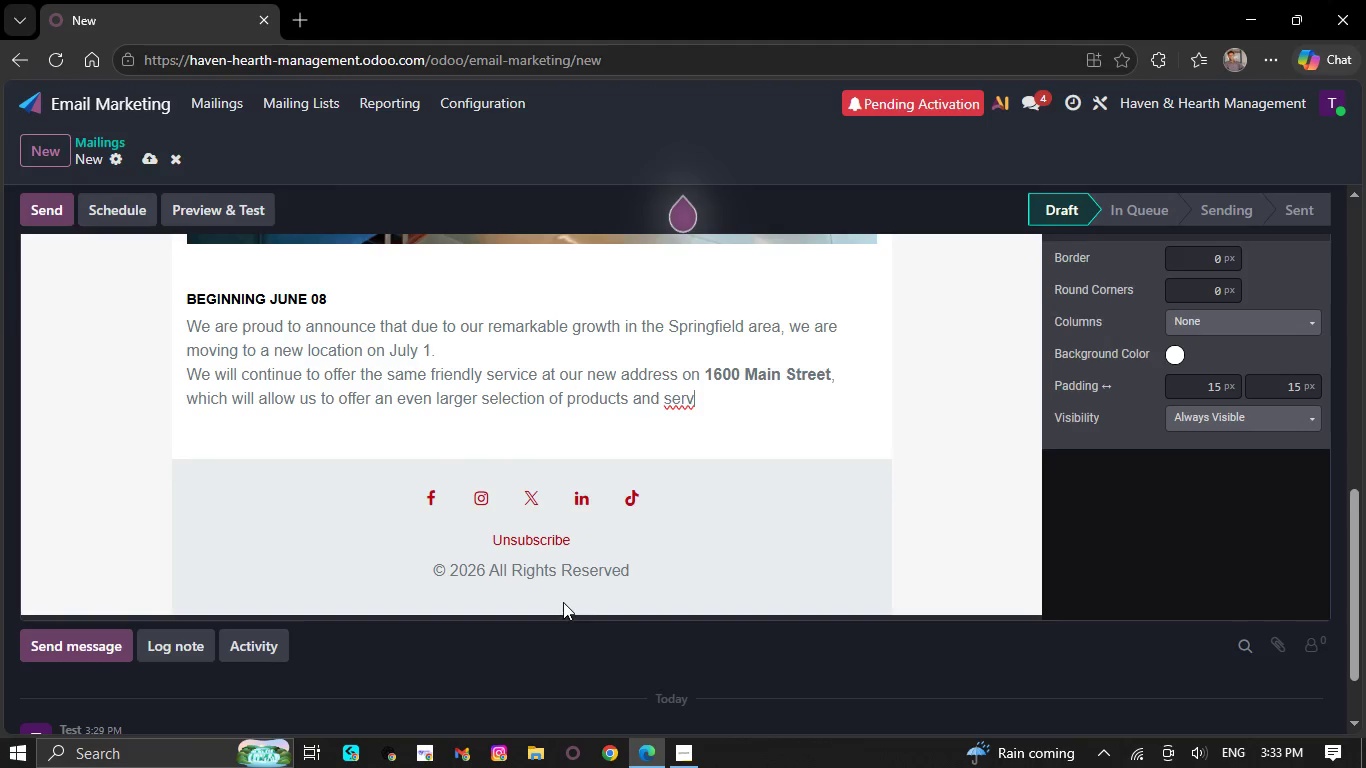 
key(Backspace)
 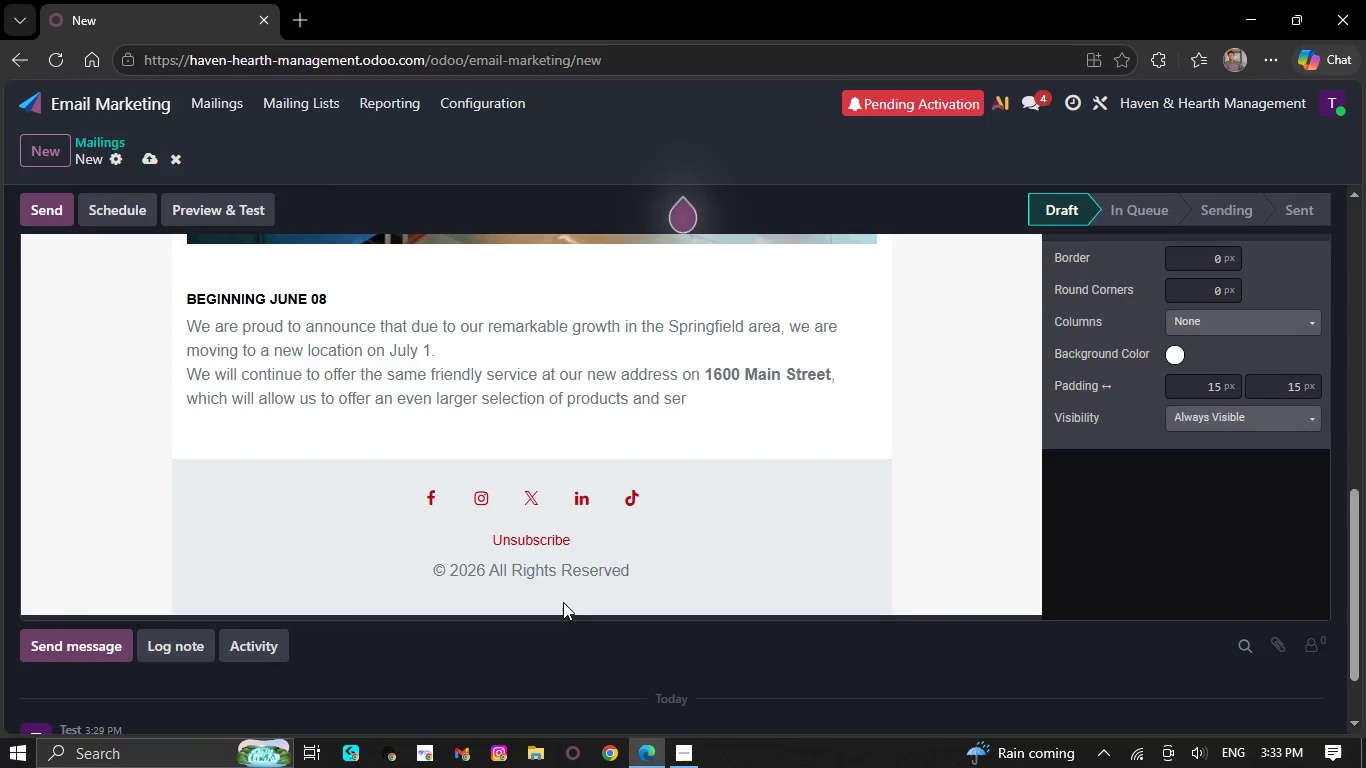 
key(Backspace)
 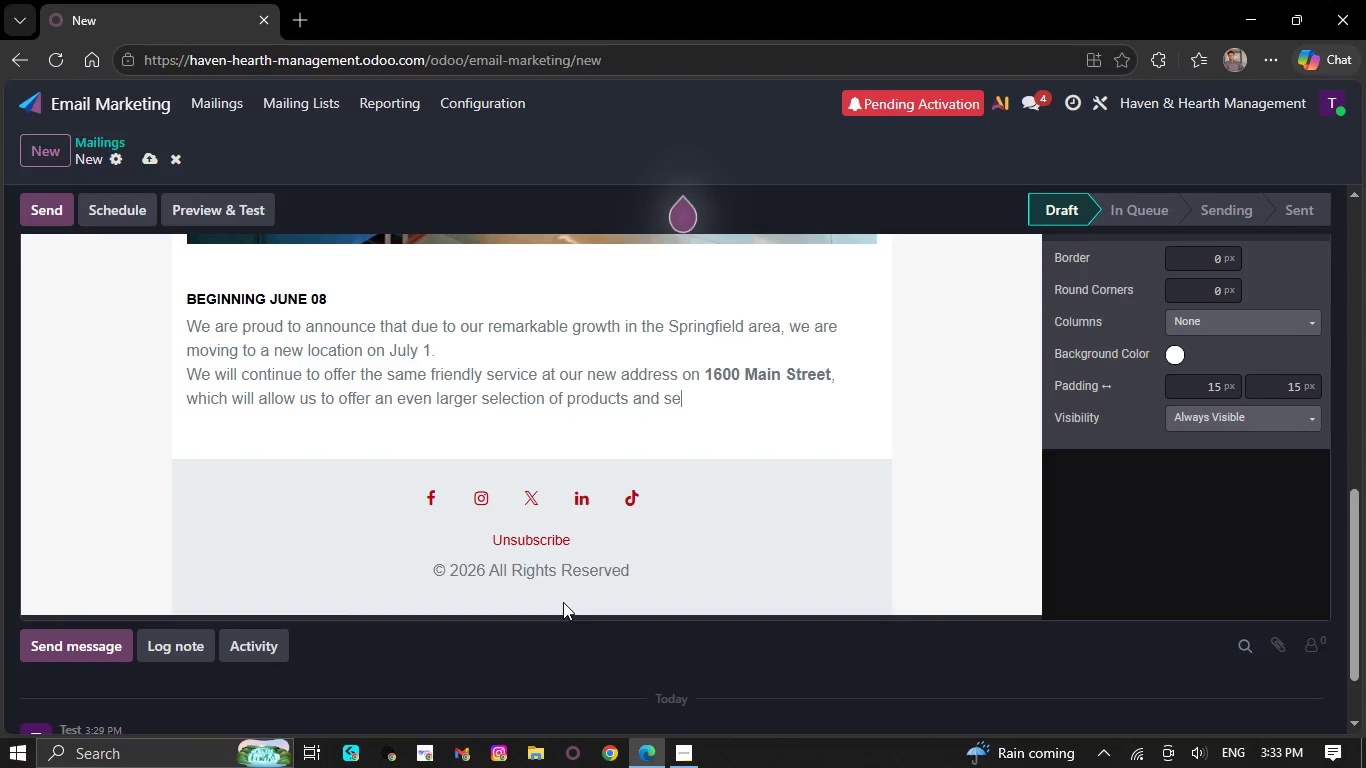 
key(Backspace)
 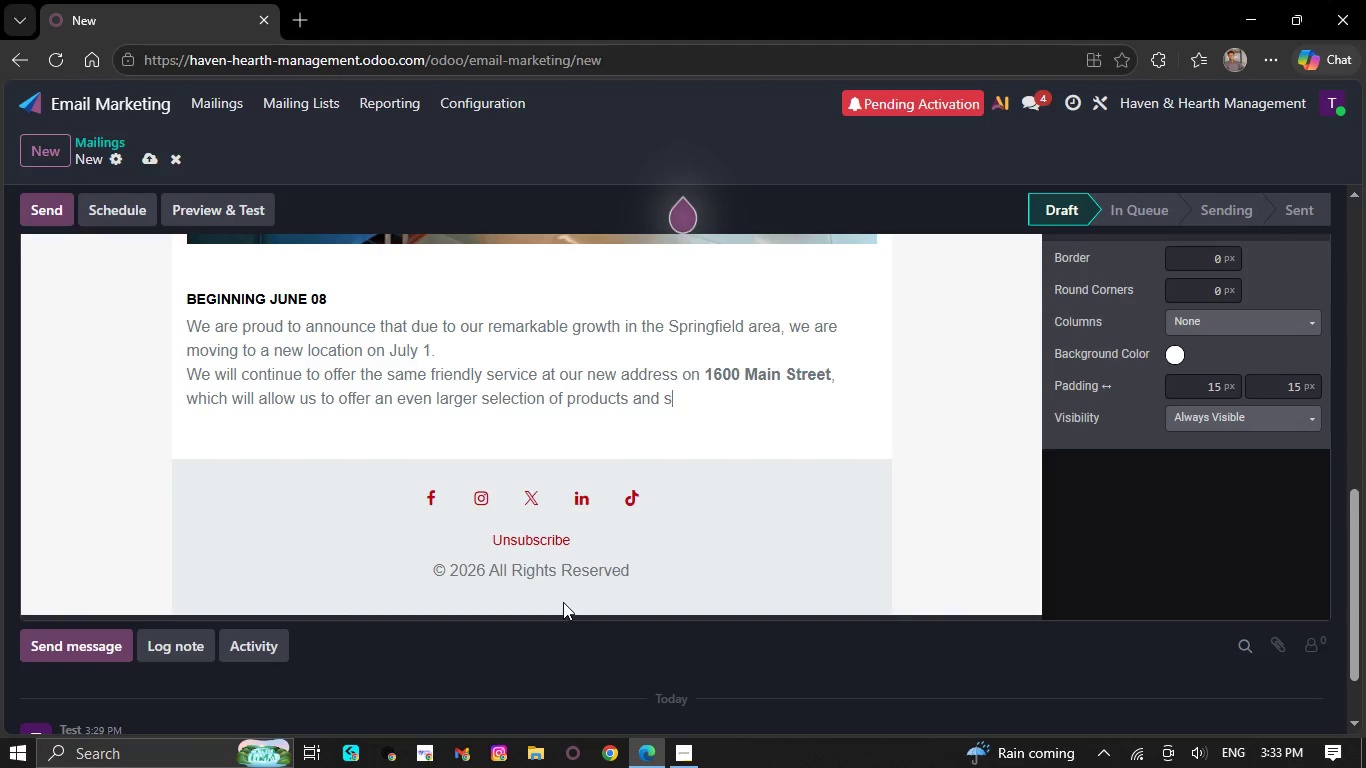 
key(Backspace)
 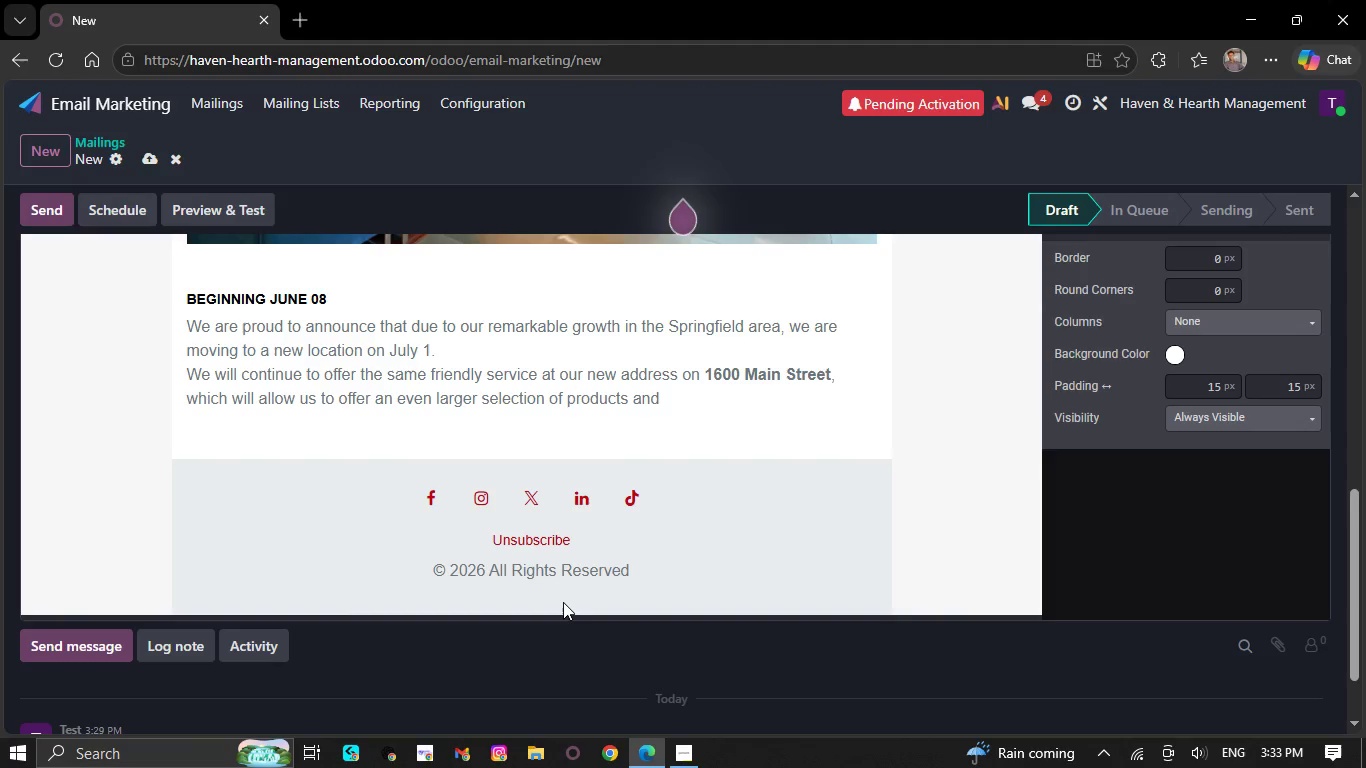 
key(Backspace)
 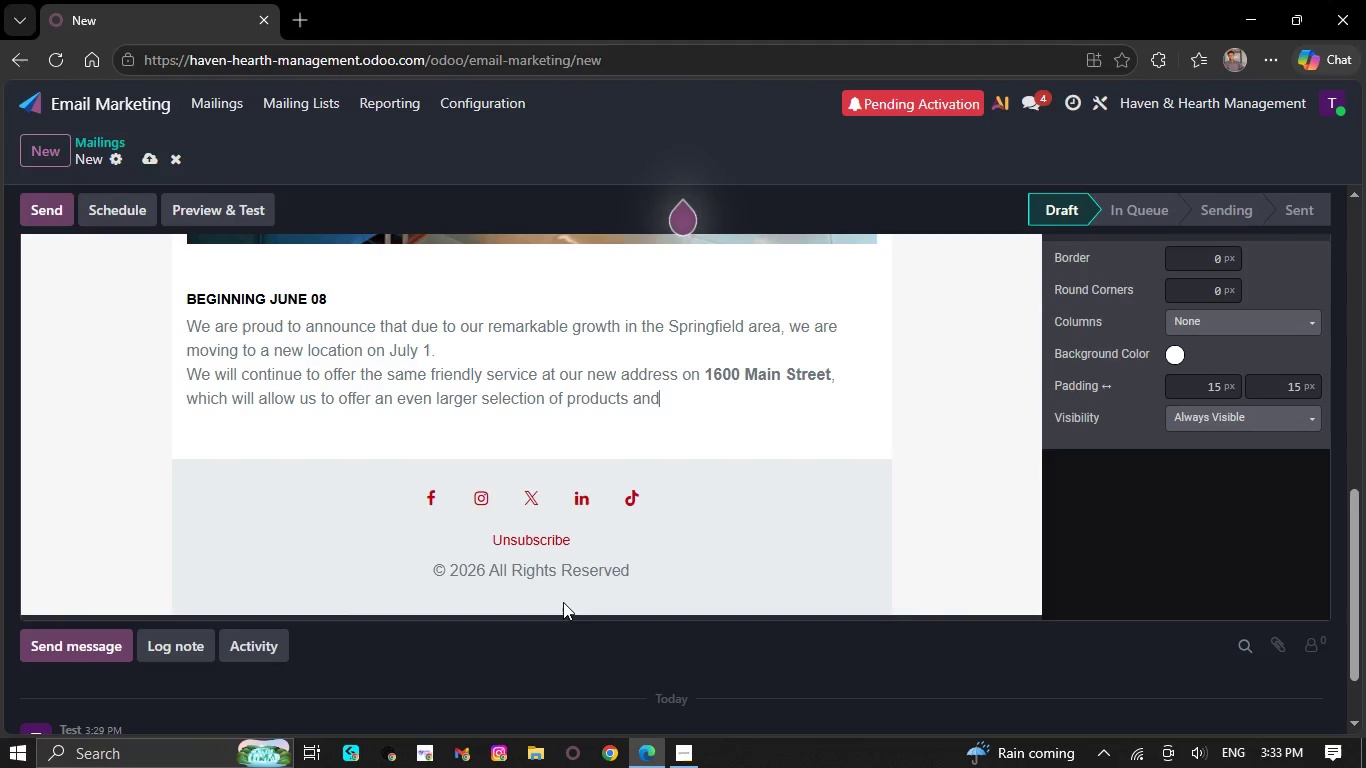 
key(Backspace)
 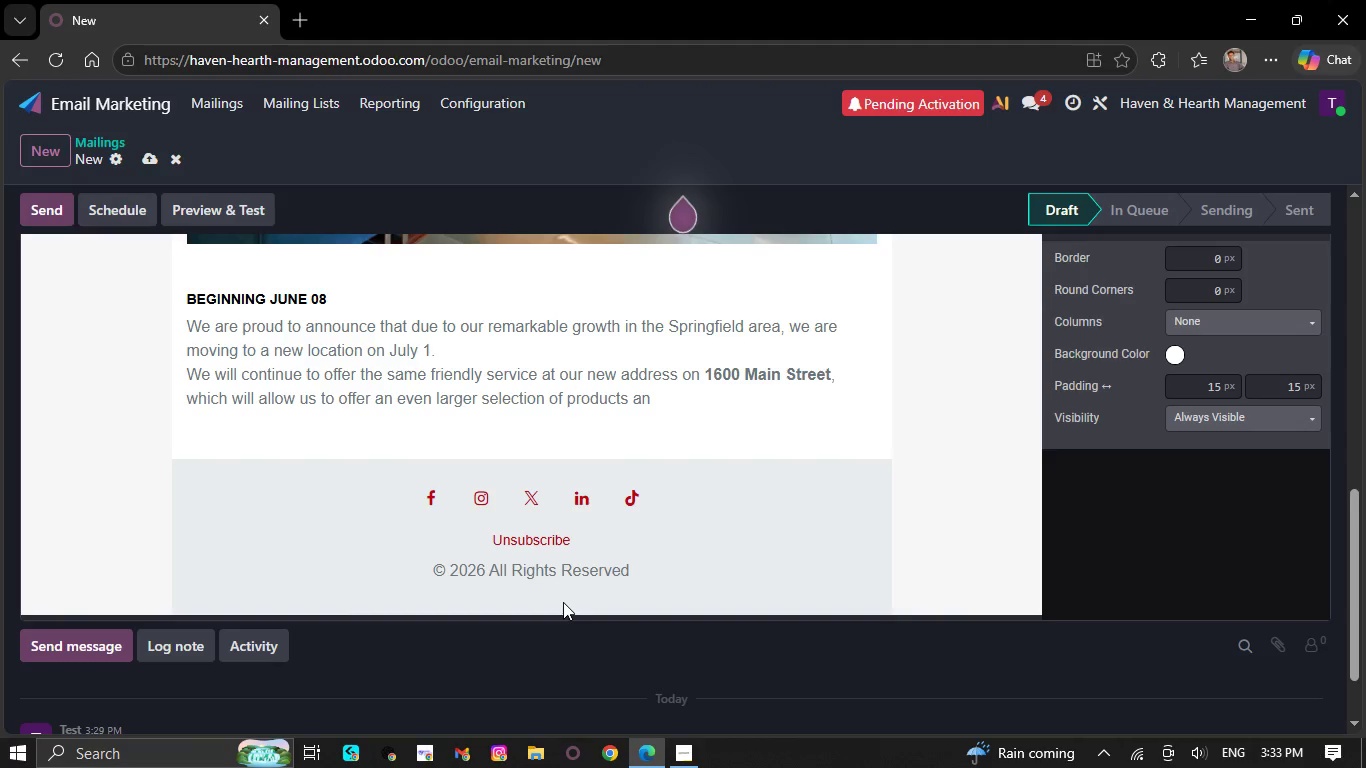 
key(Backspace)
 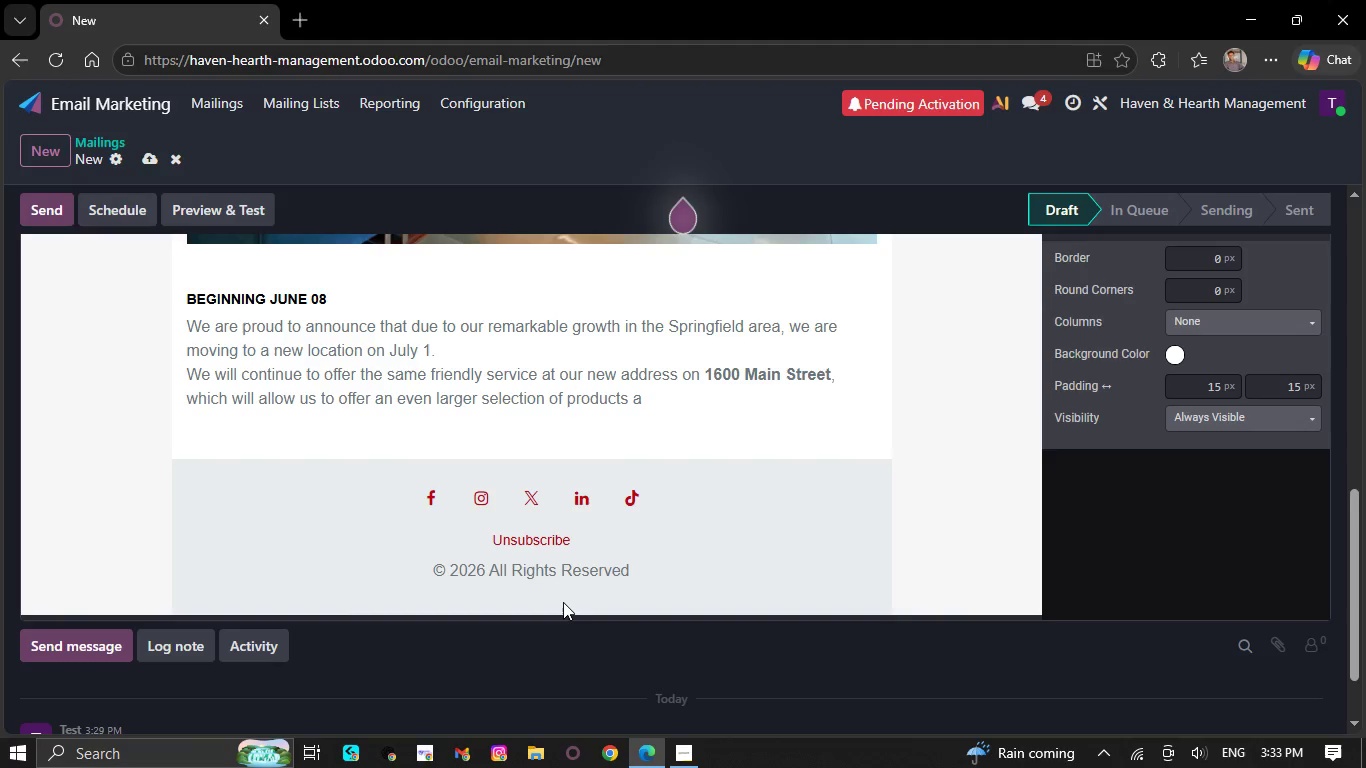 
key(Backspace)
 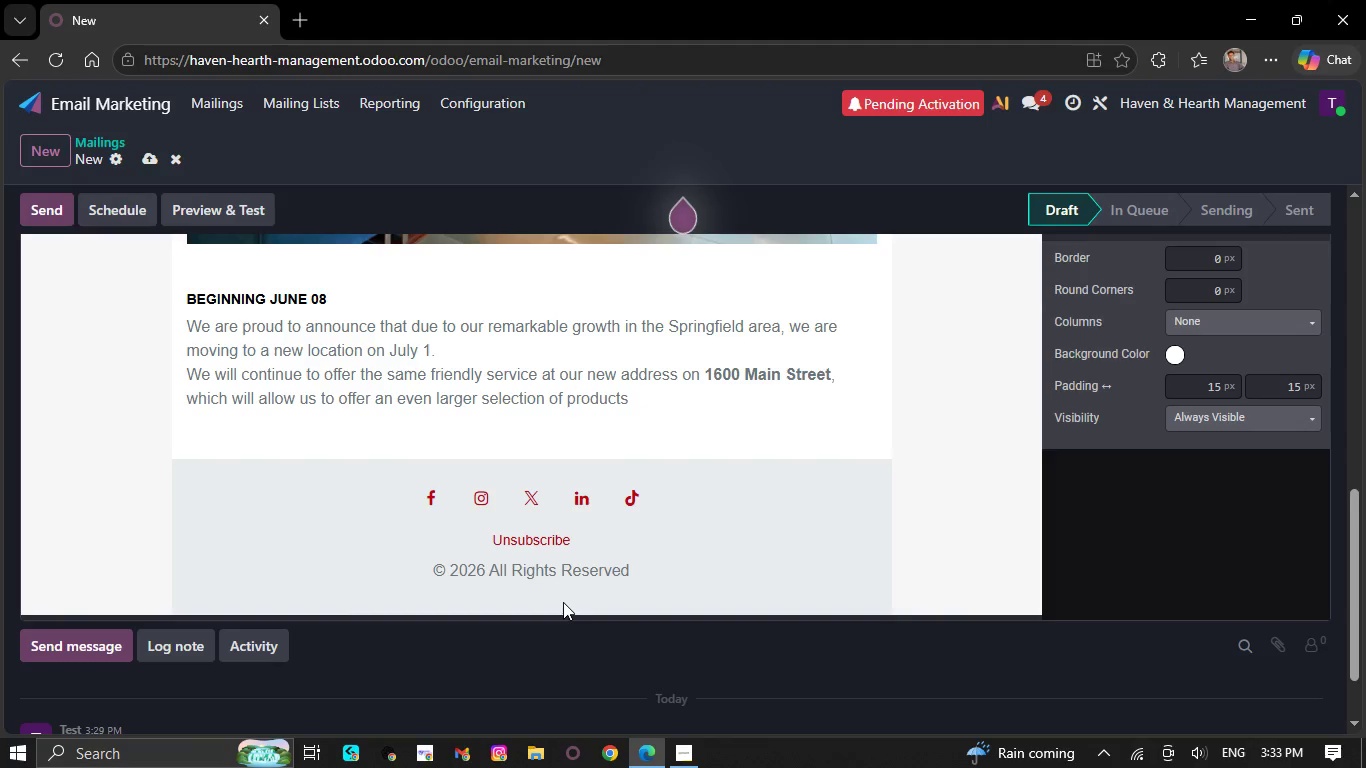 
key(Backspace)
 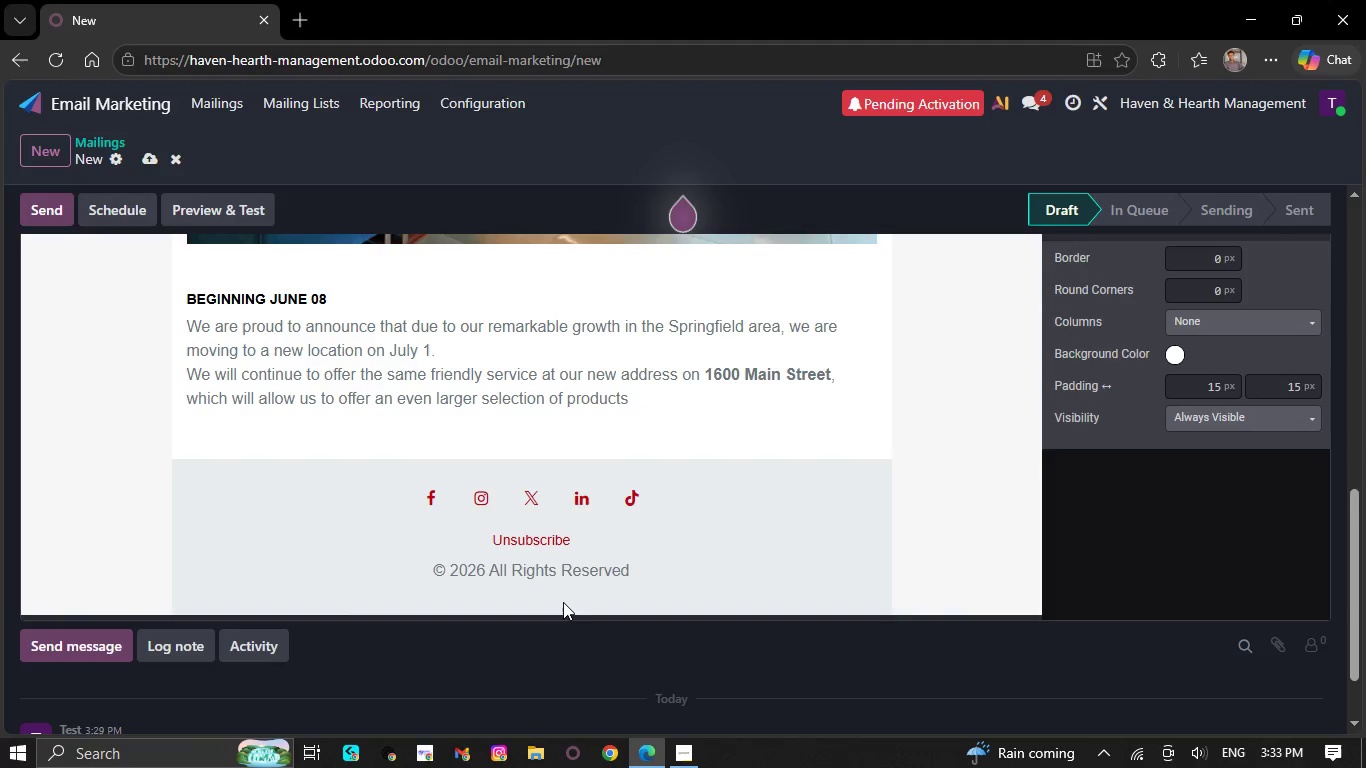 
key(Backspace)
 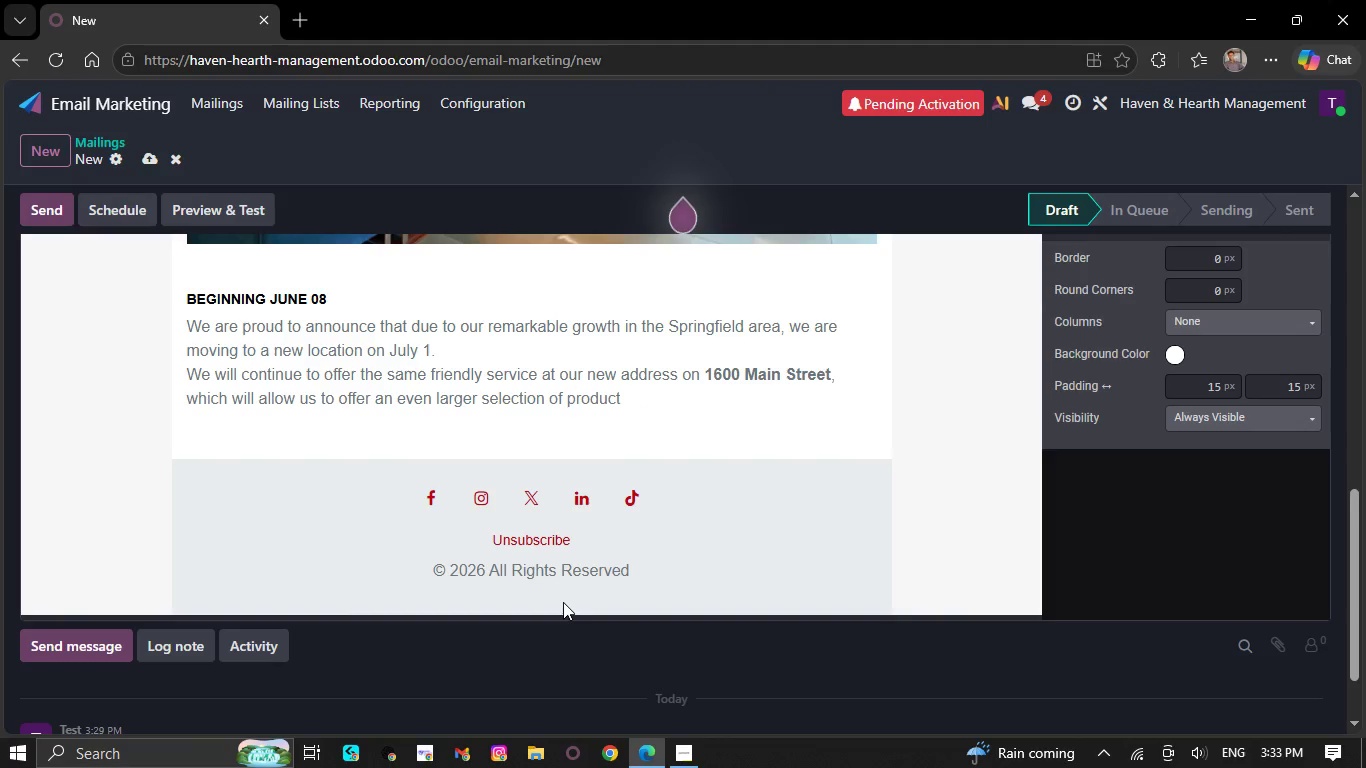 
key(Backspace)
 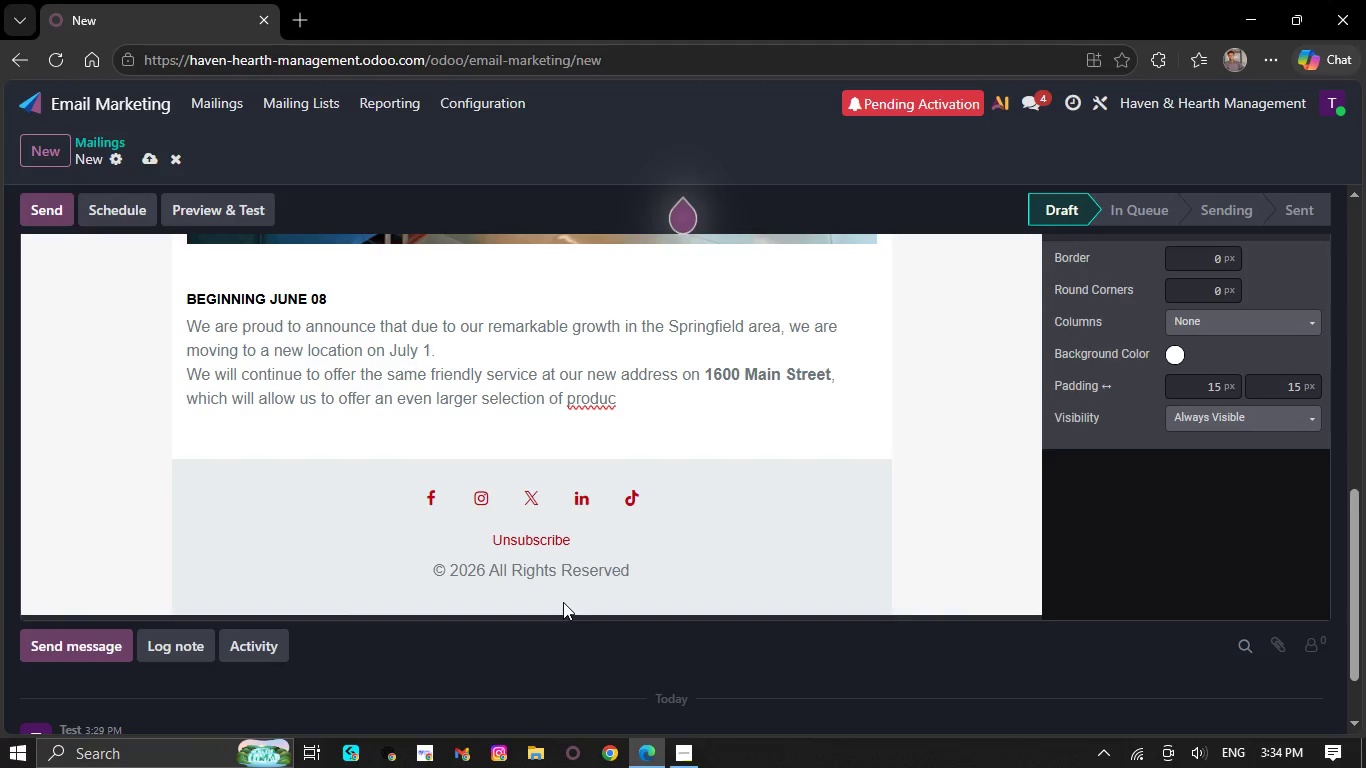 
key(Backspace)
 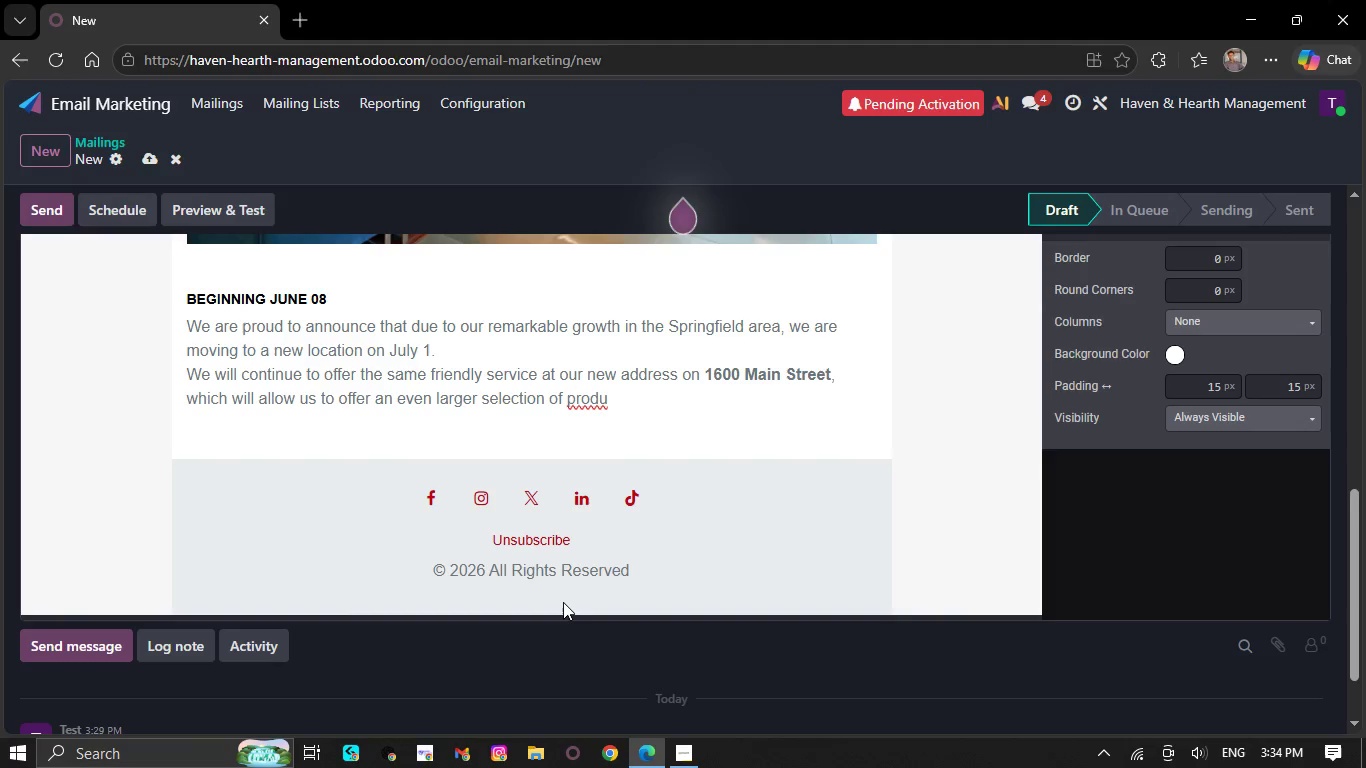 
key(Backspace)
 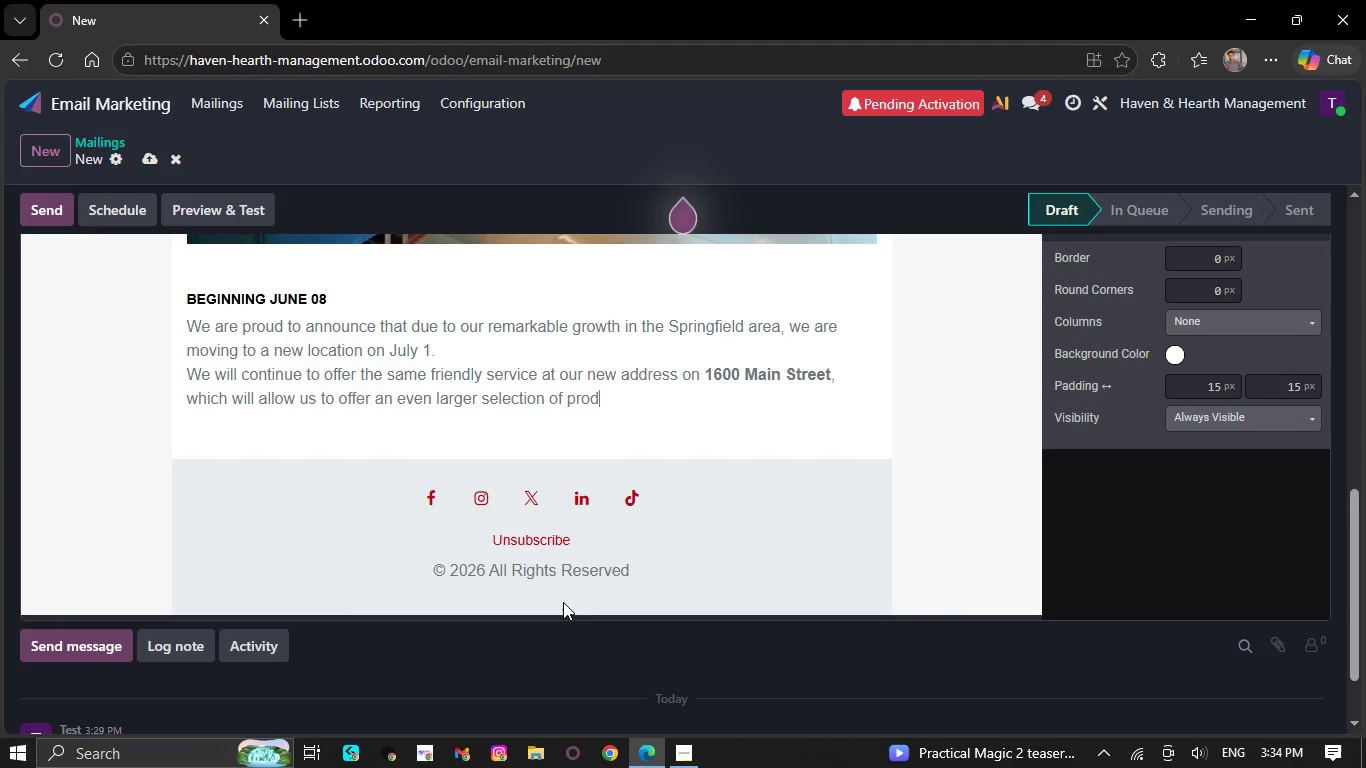 
key(Backspace)
 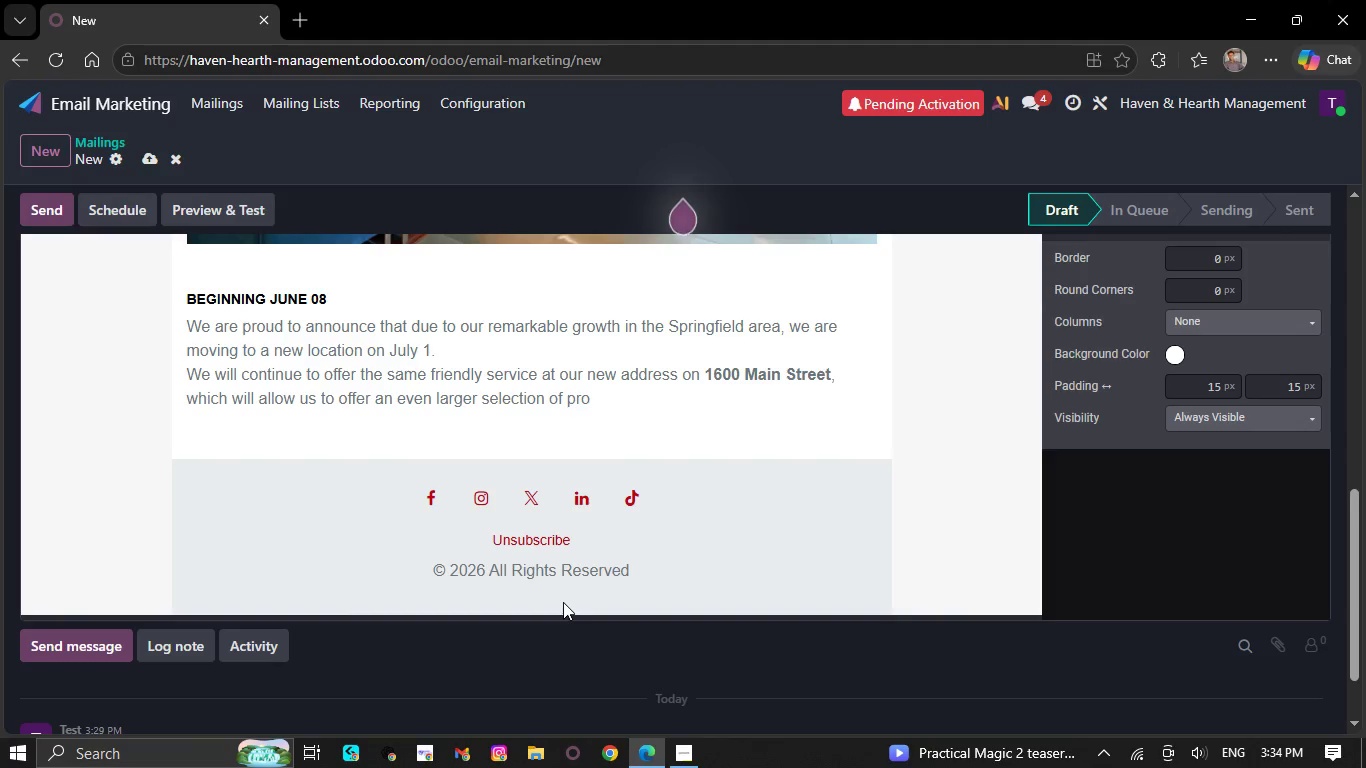 
key(Backspace)
 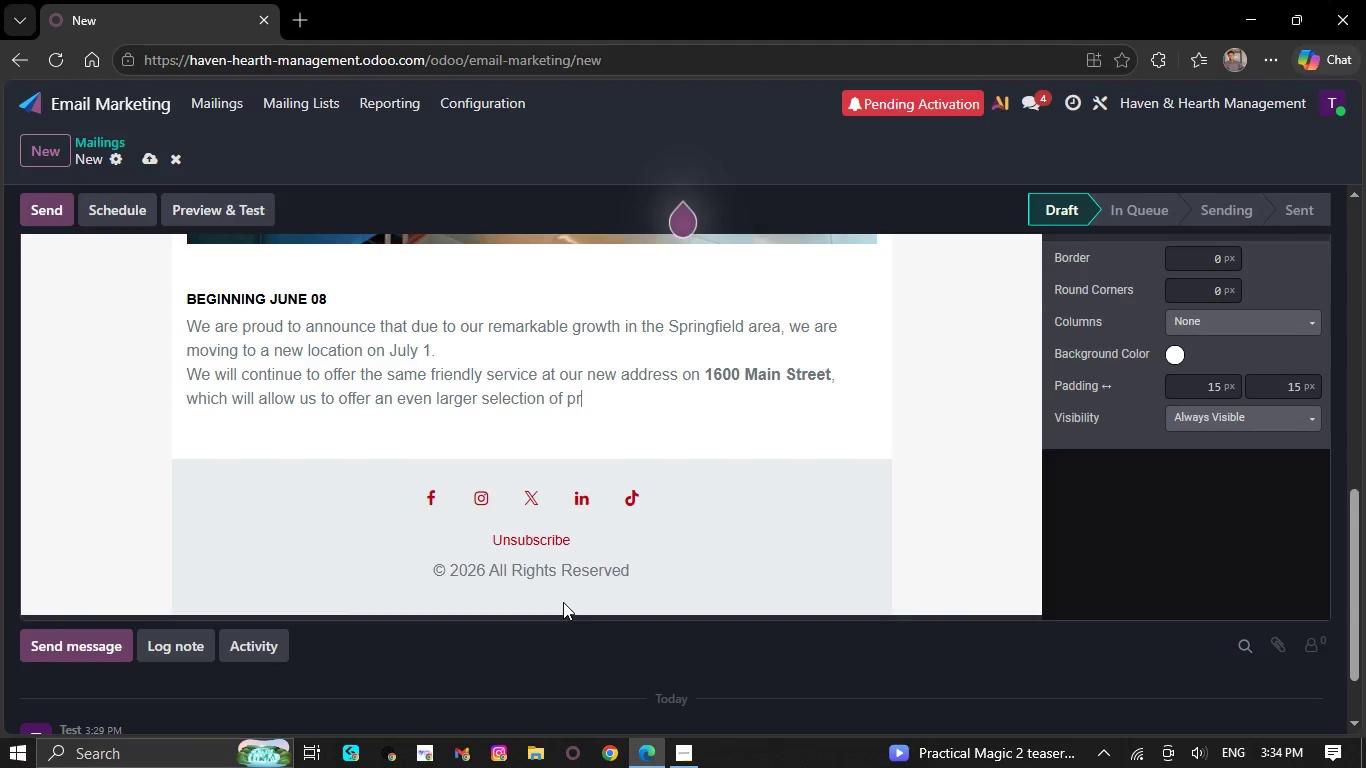 
key(Backspace)
 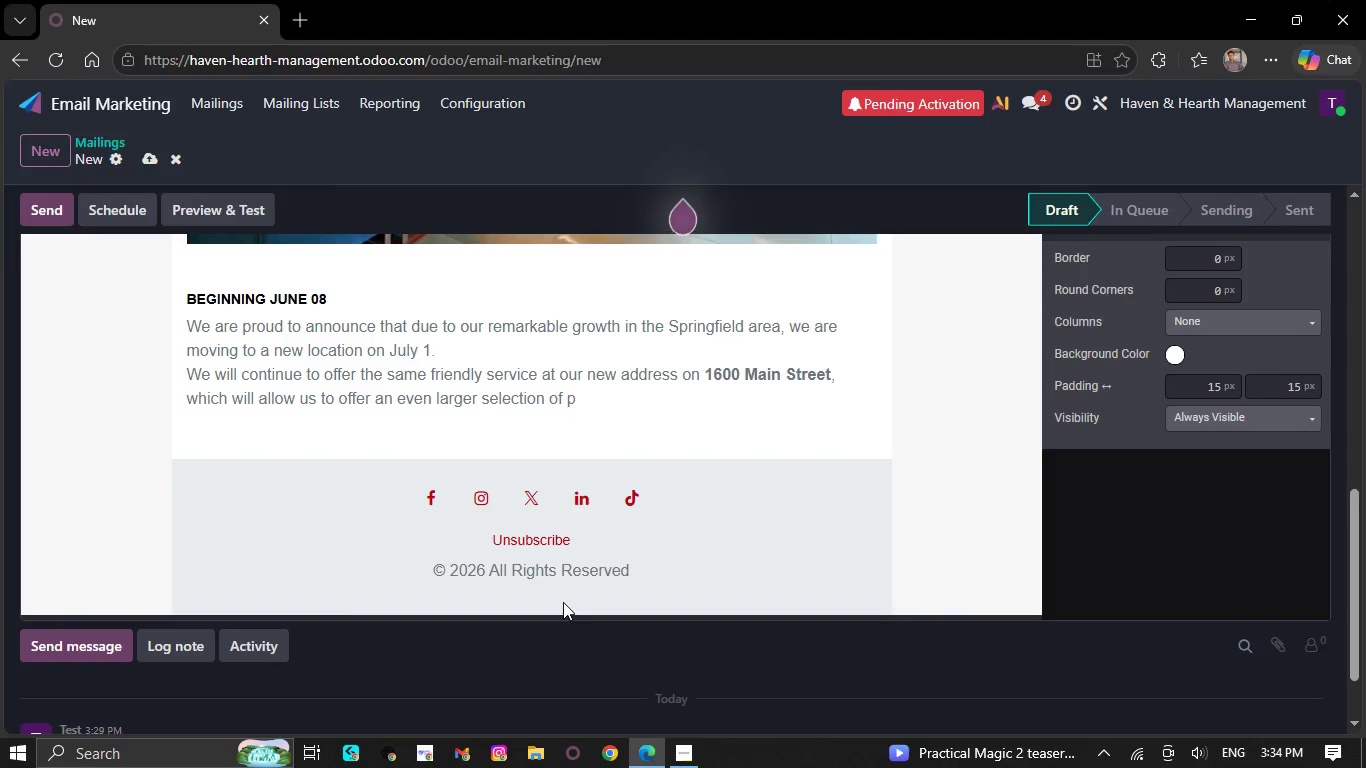 
key(Backspace)
 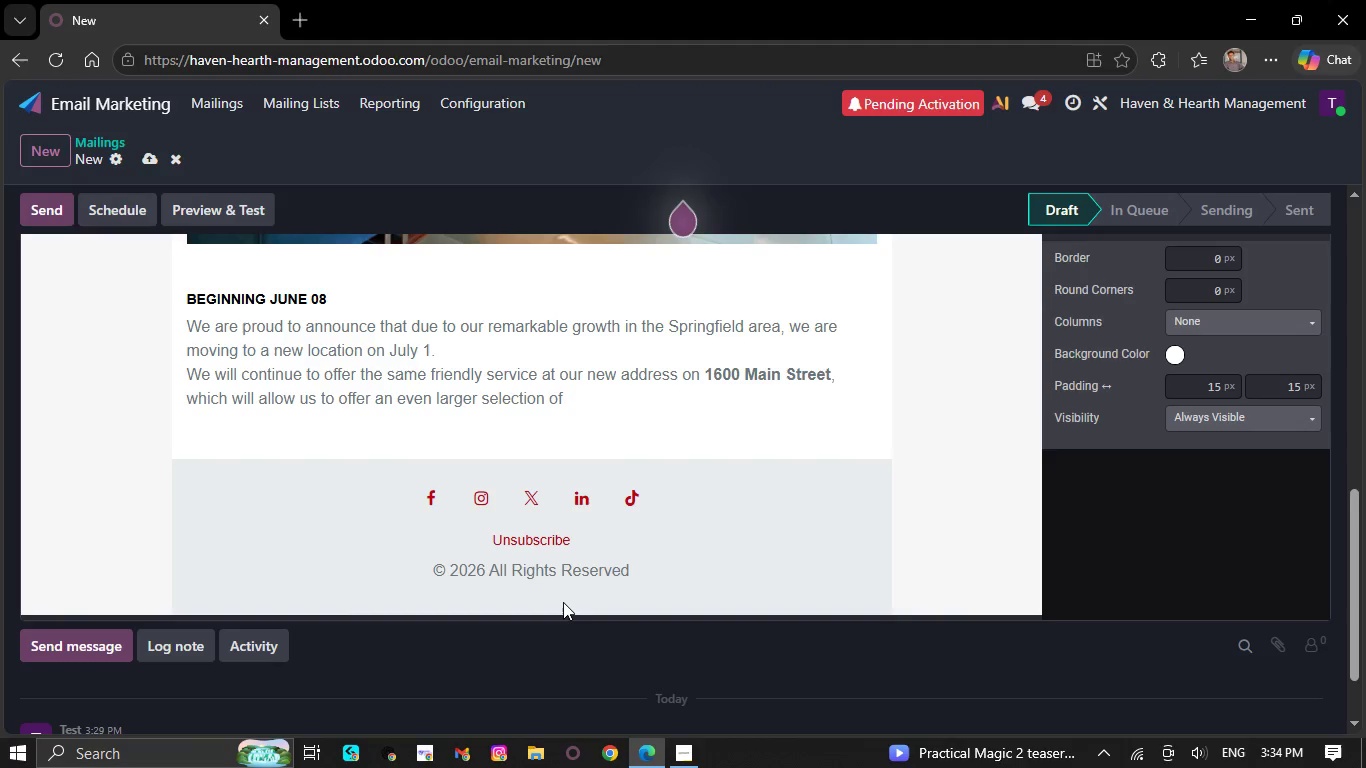 
key(Backspace)
 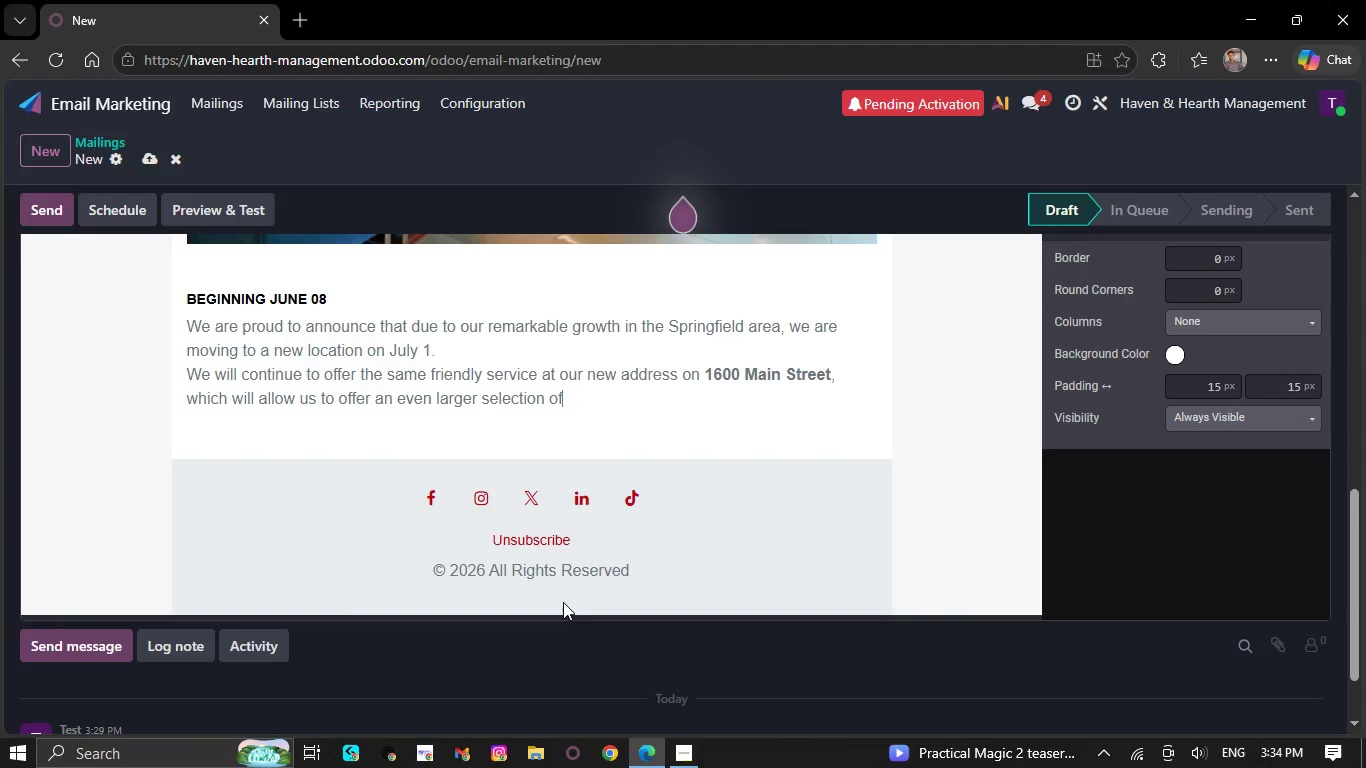 
key(Backspace)
 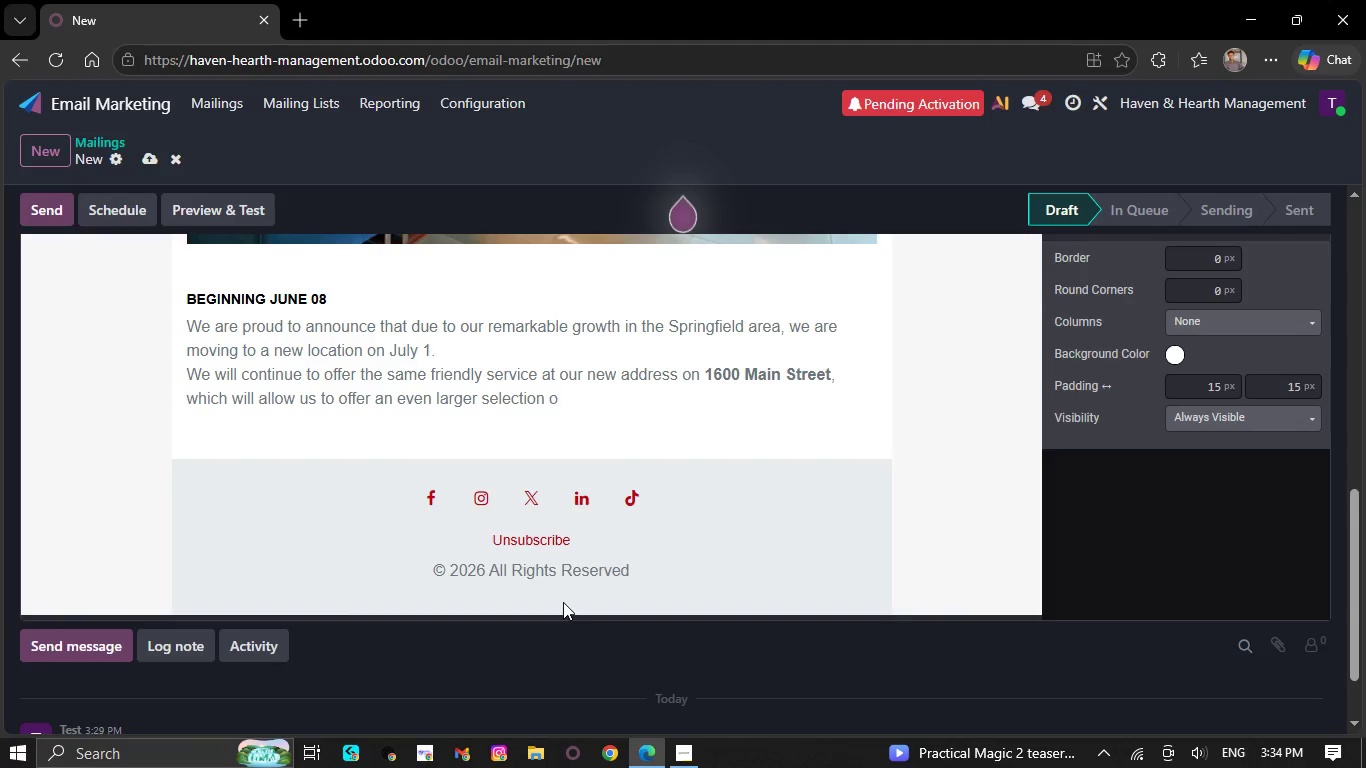 
key(Backspace)
 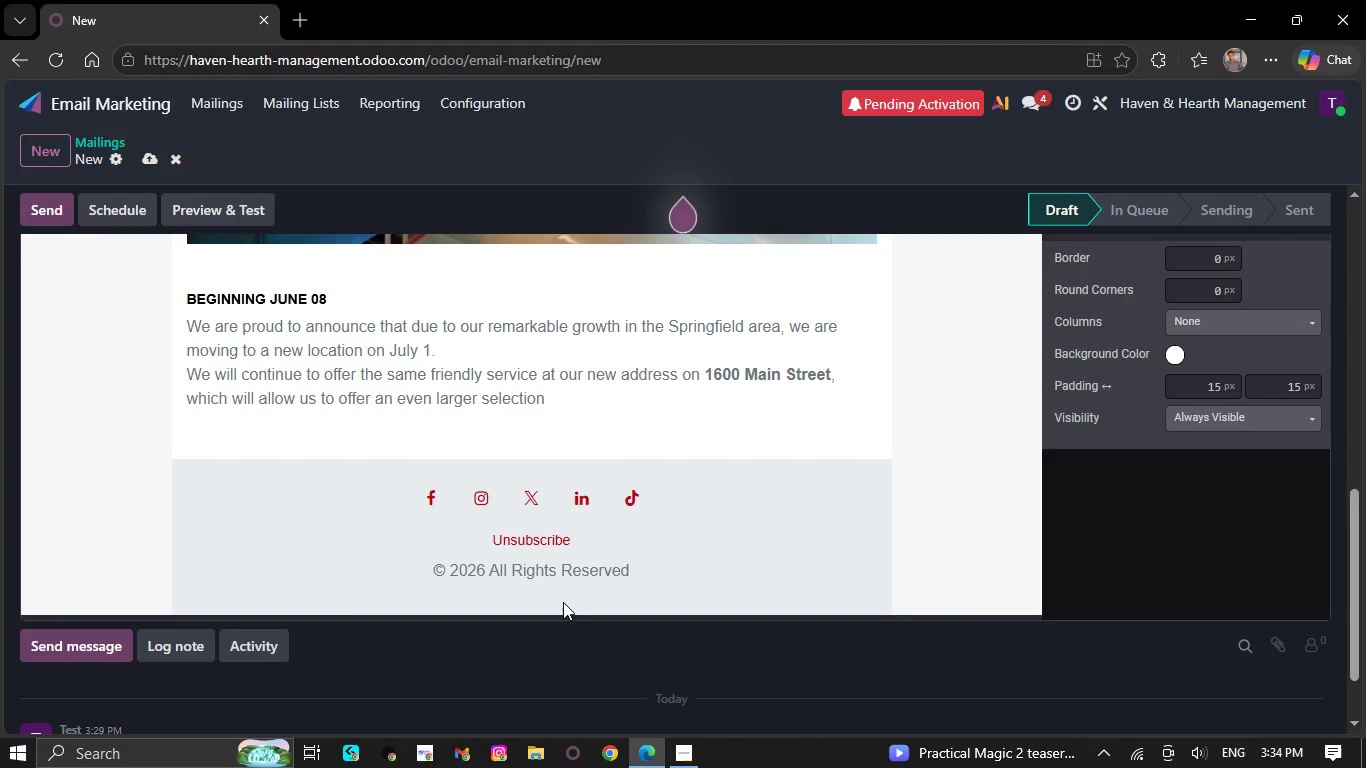 
key(Backspace)
 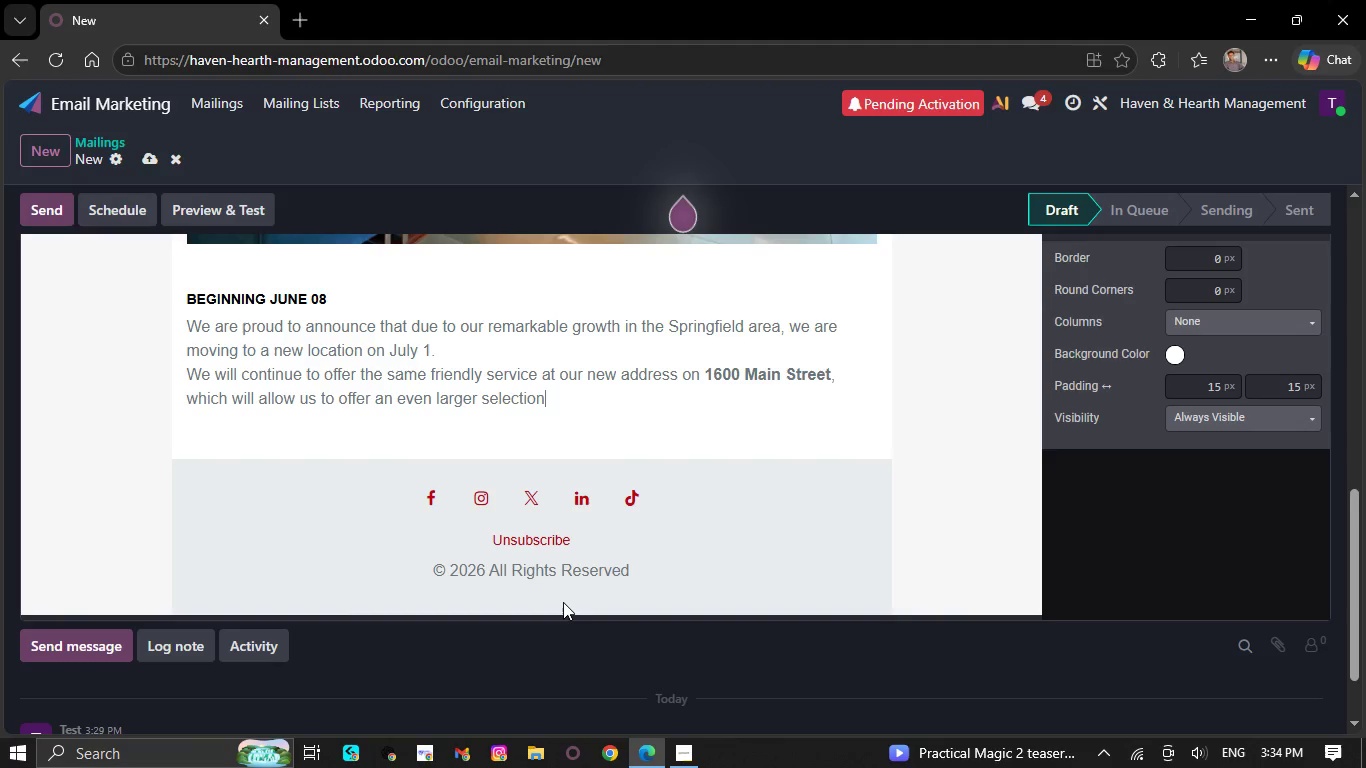 
key(Backspace)
 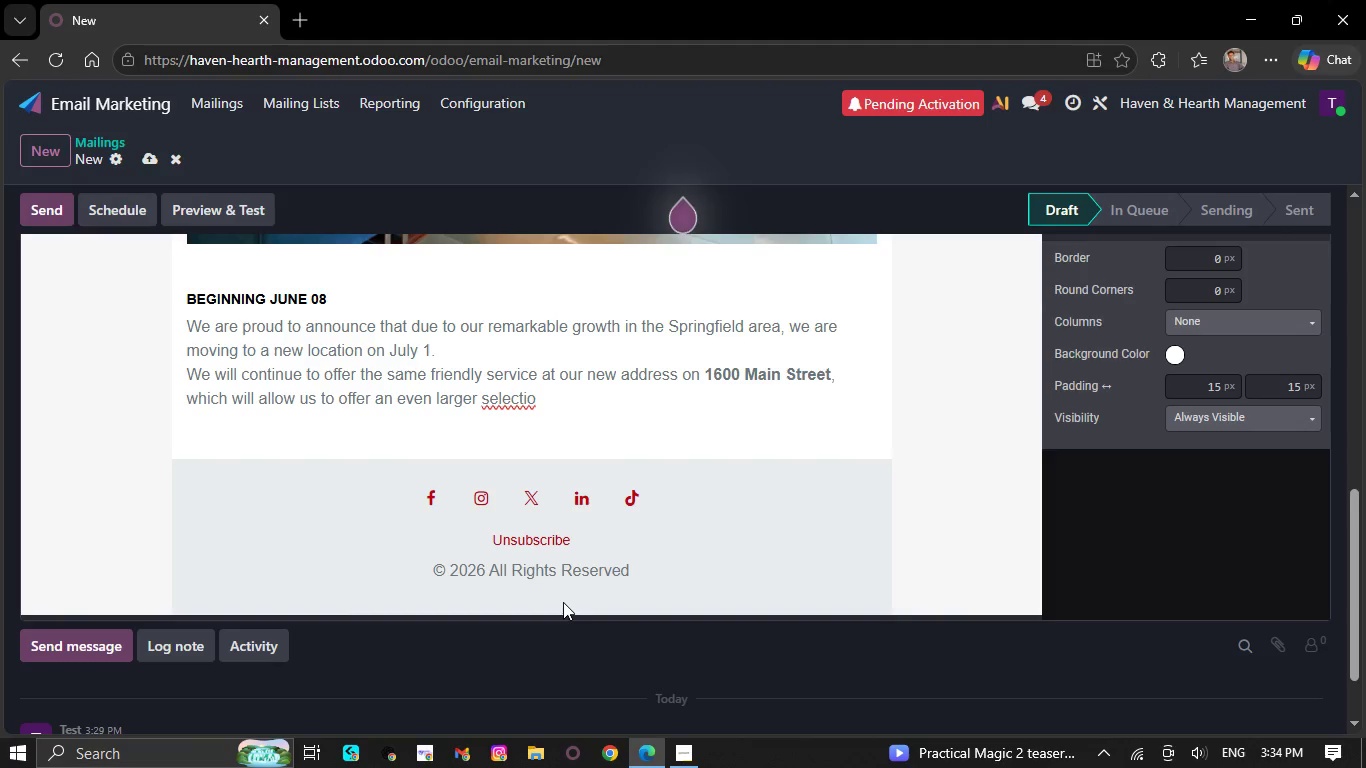 
key(Backspace)
 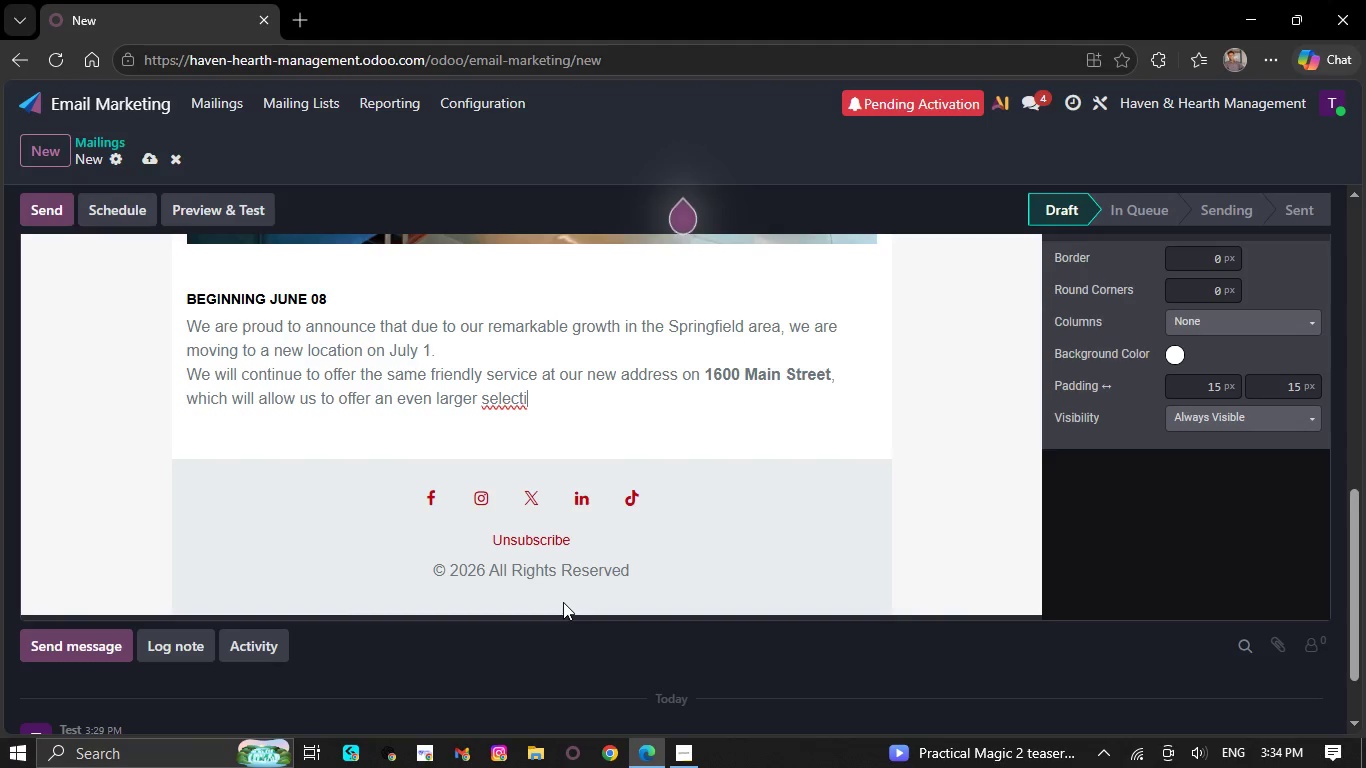 
key(Backspace)
 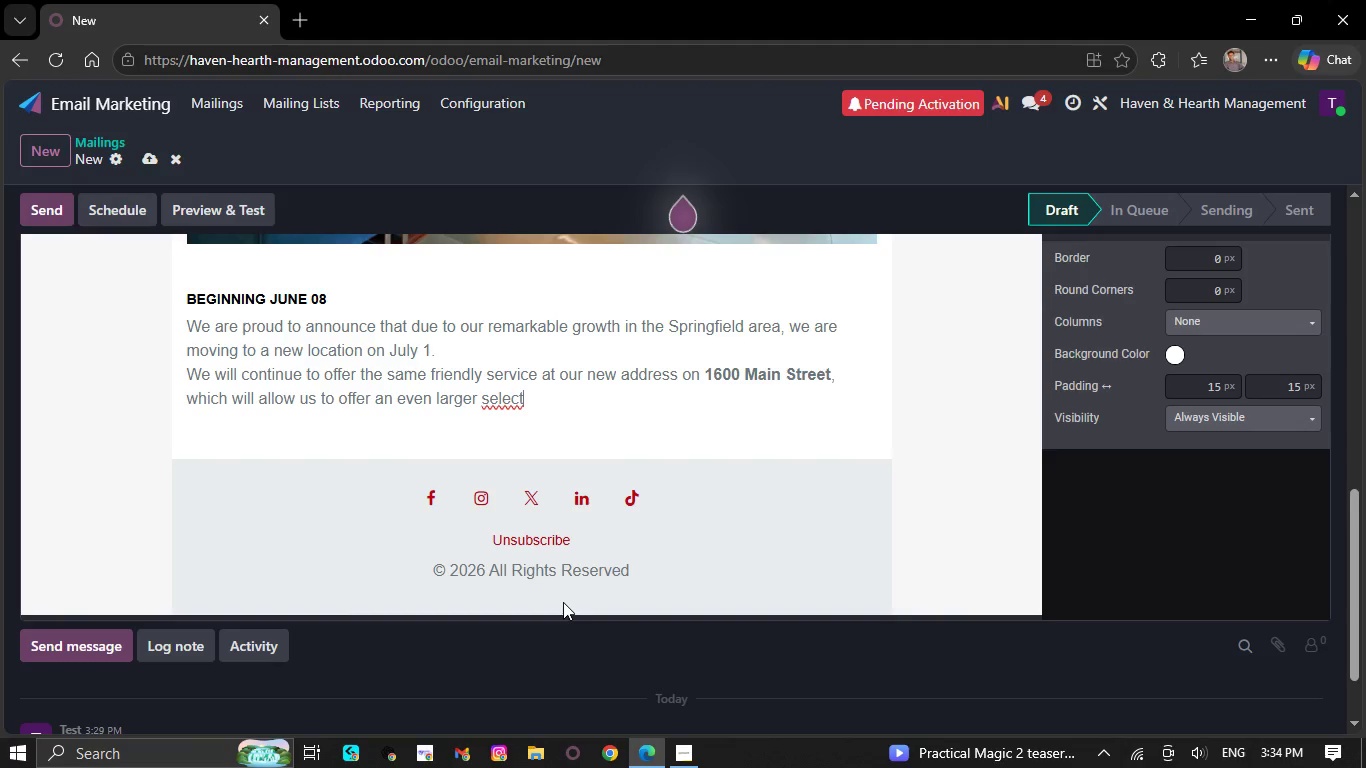 
key(Backspace)
 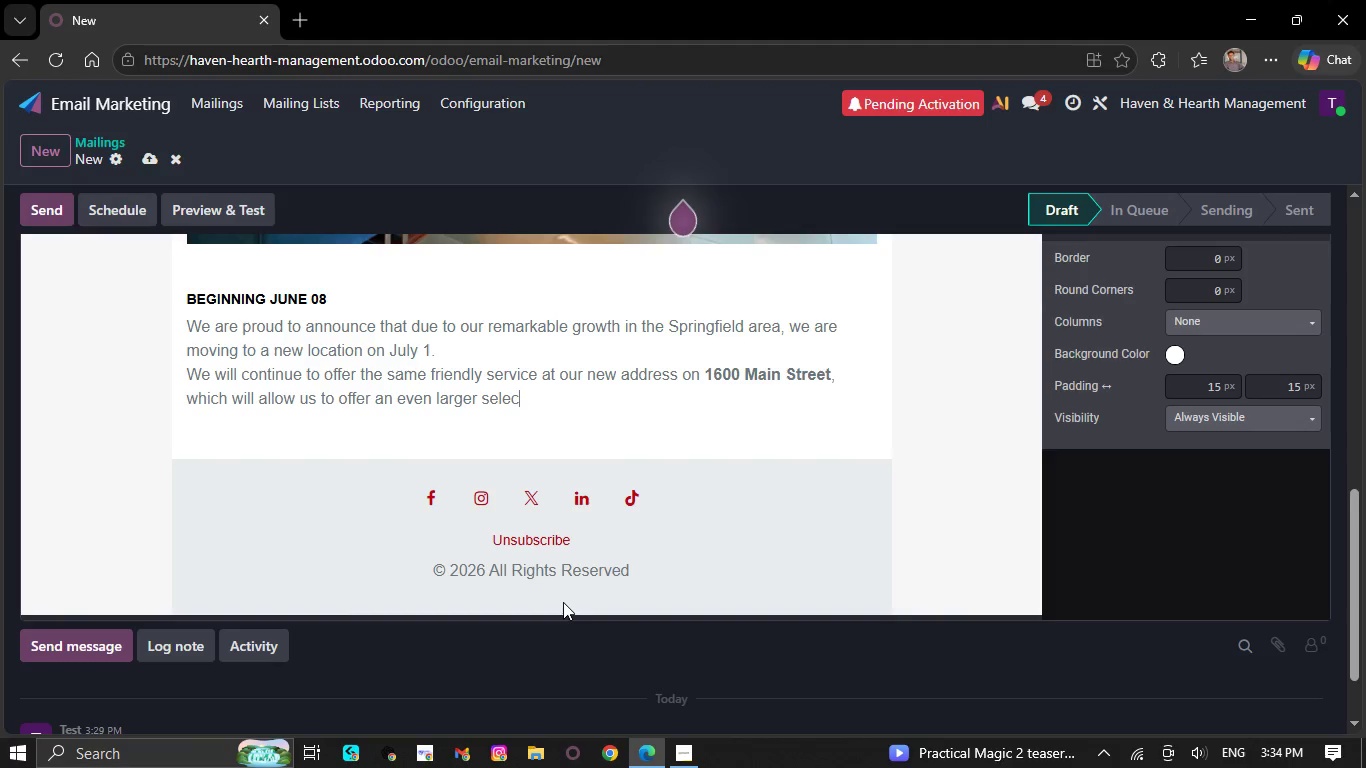 
key(Backspace)
 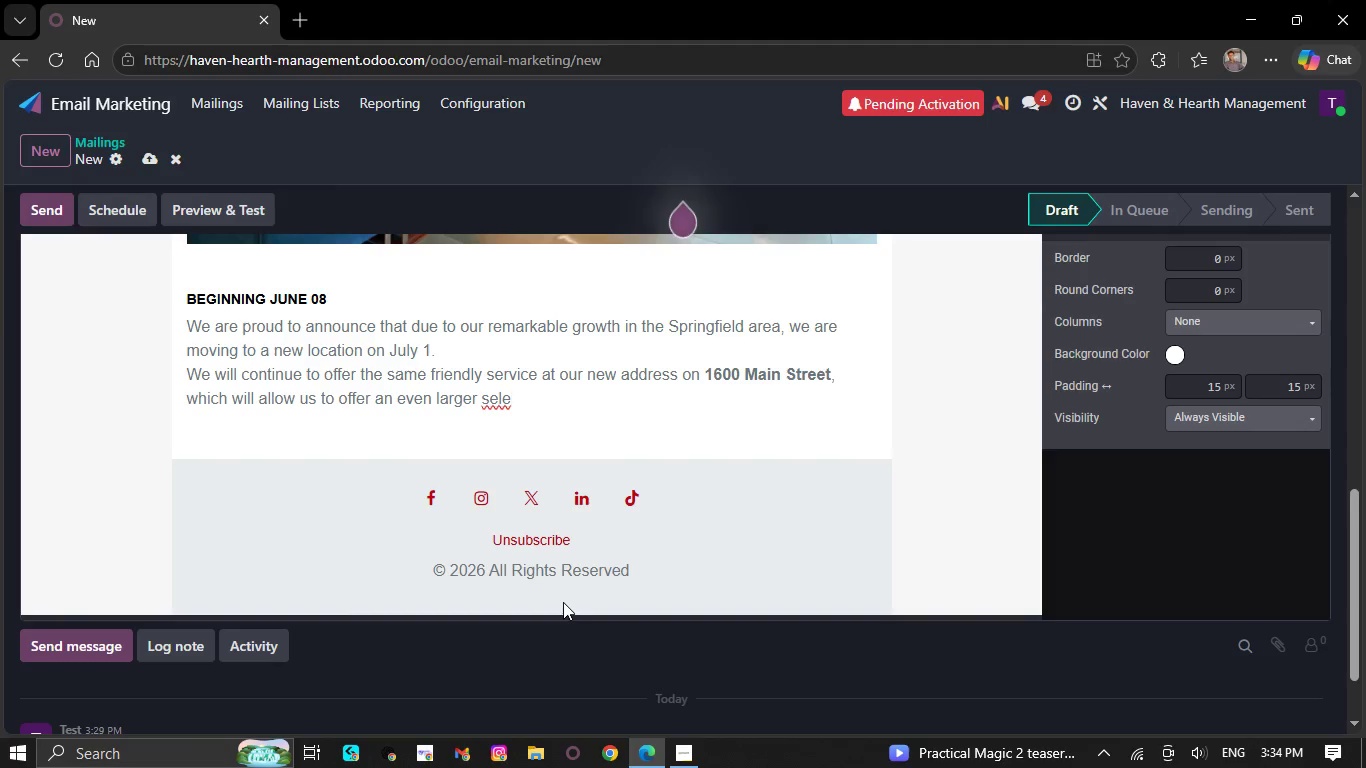 
key(Backspace)
 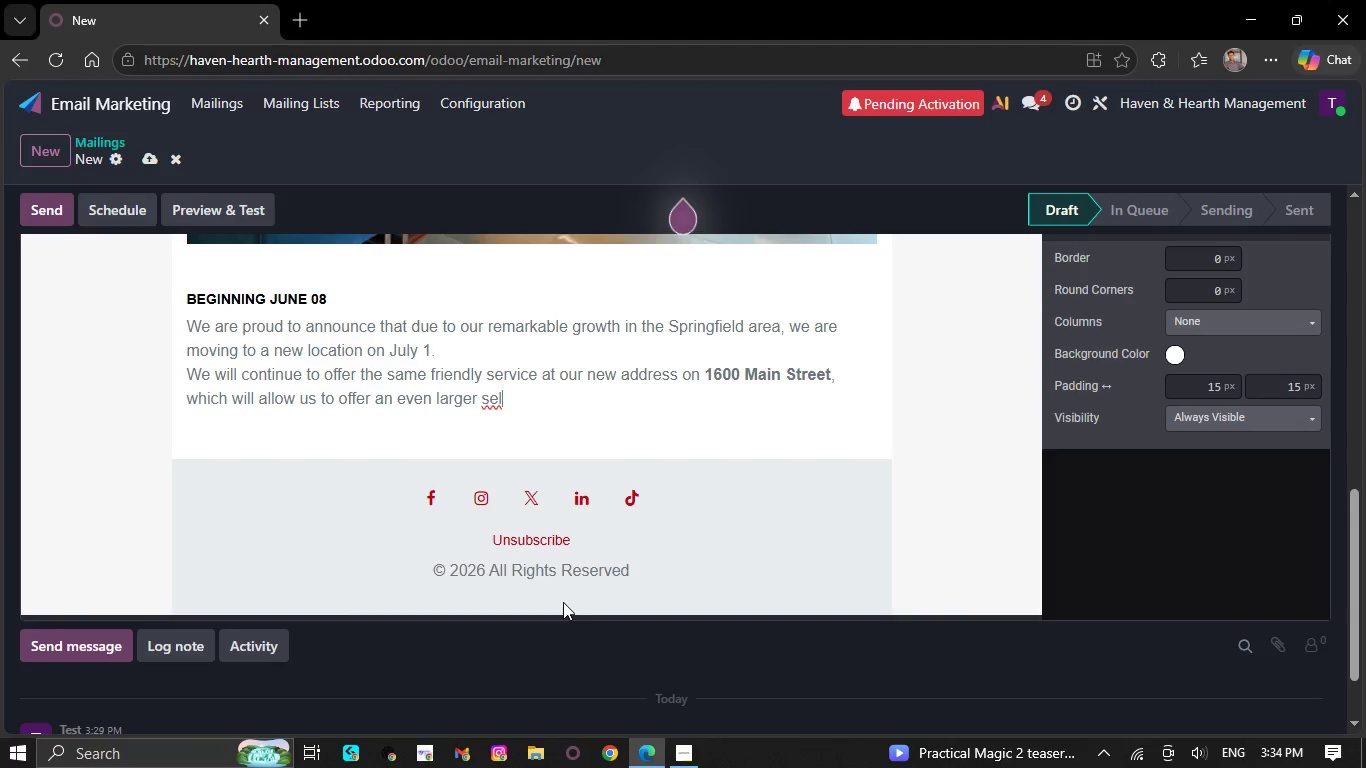 
key(Backspace)
 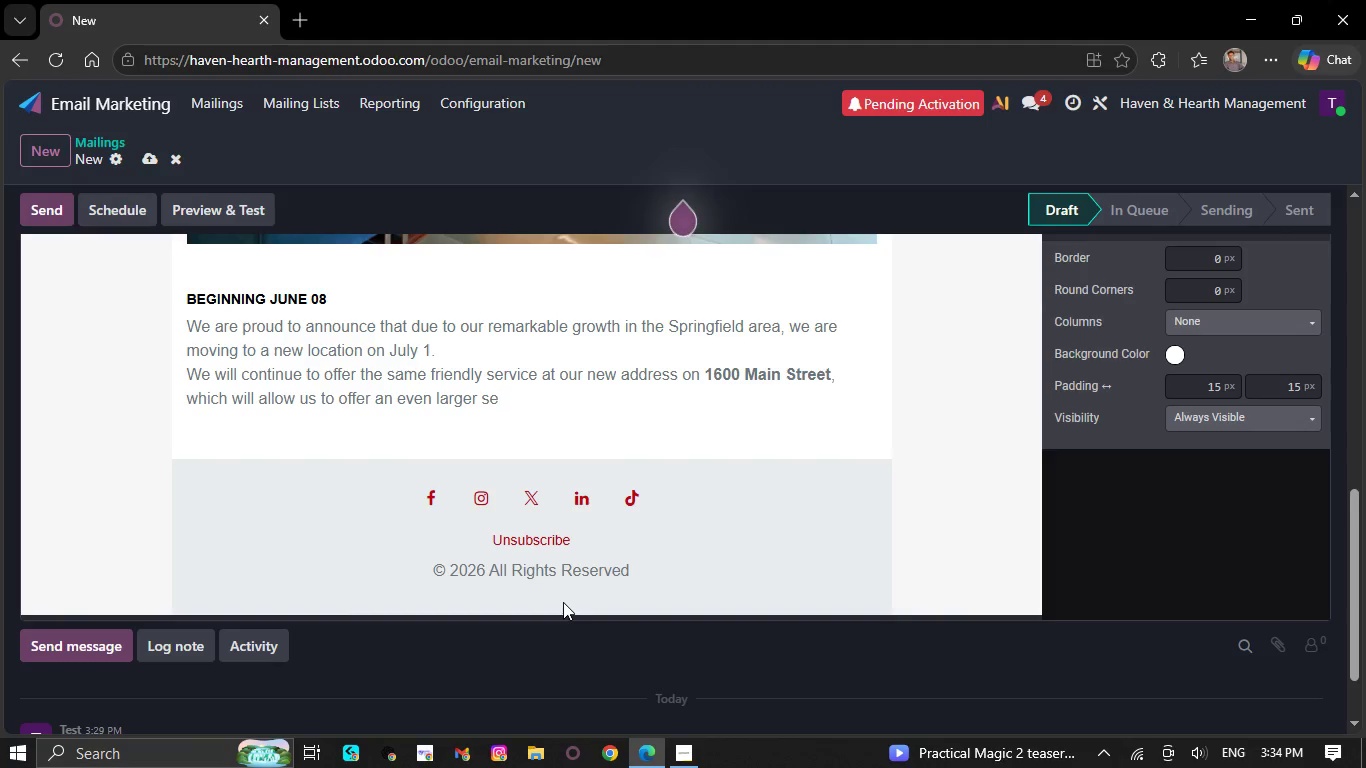 
key(Backspace)
 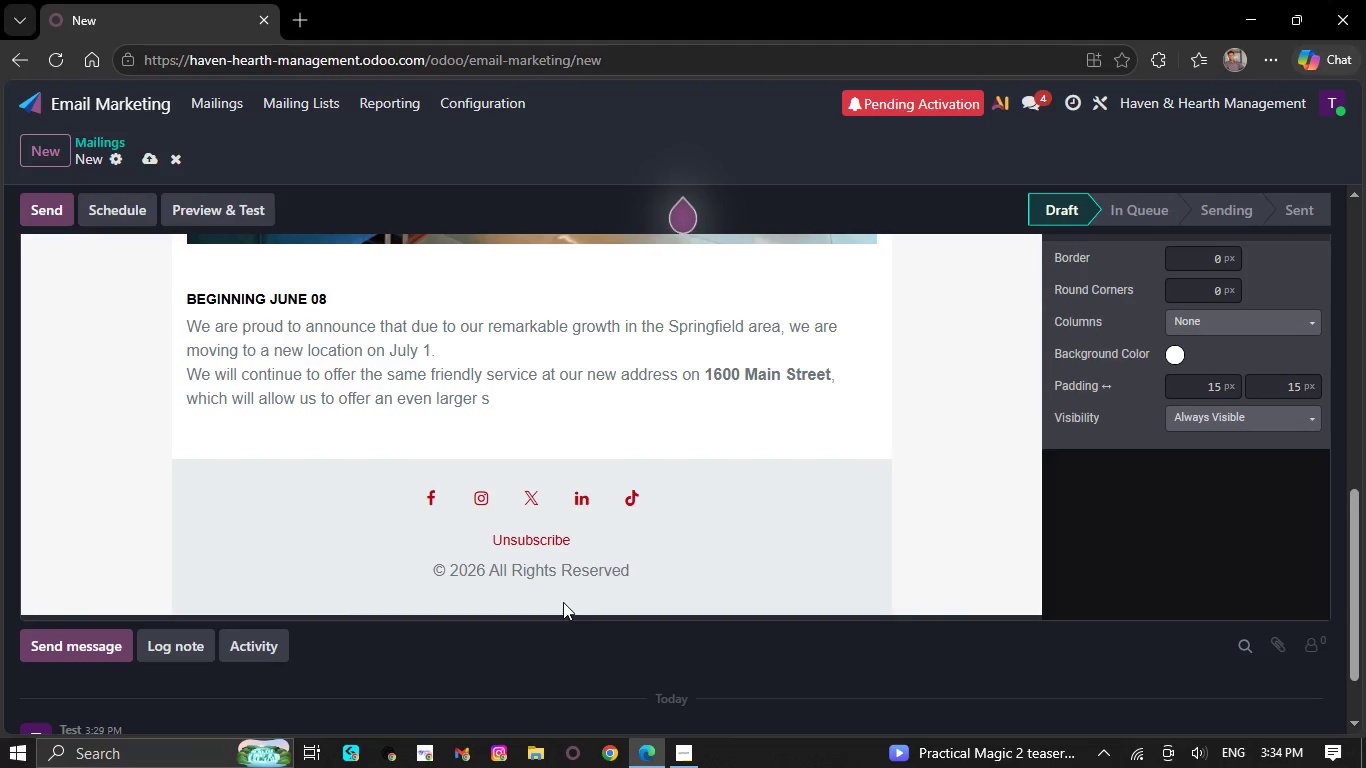 
key(Backspace)
 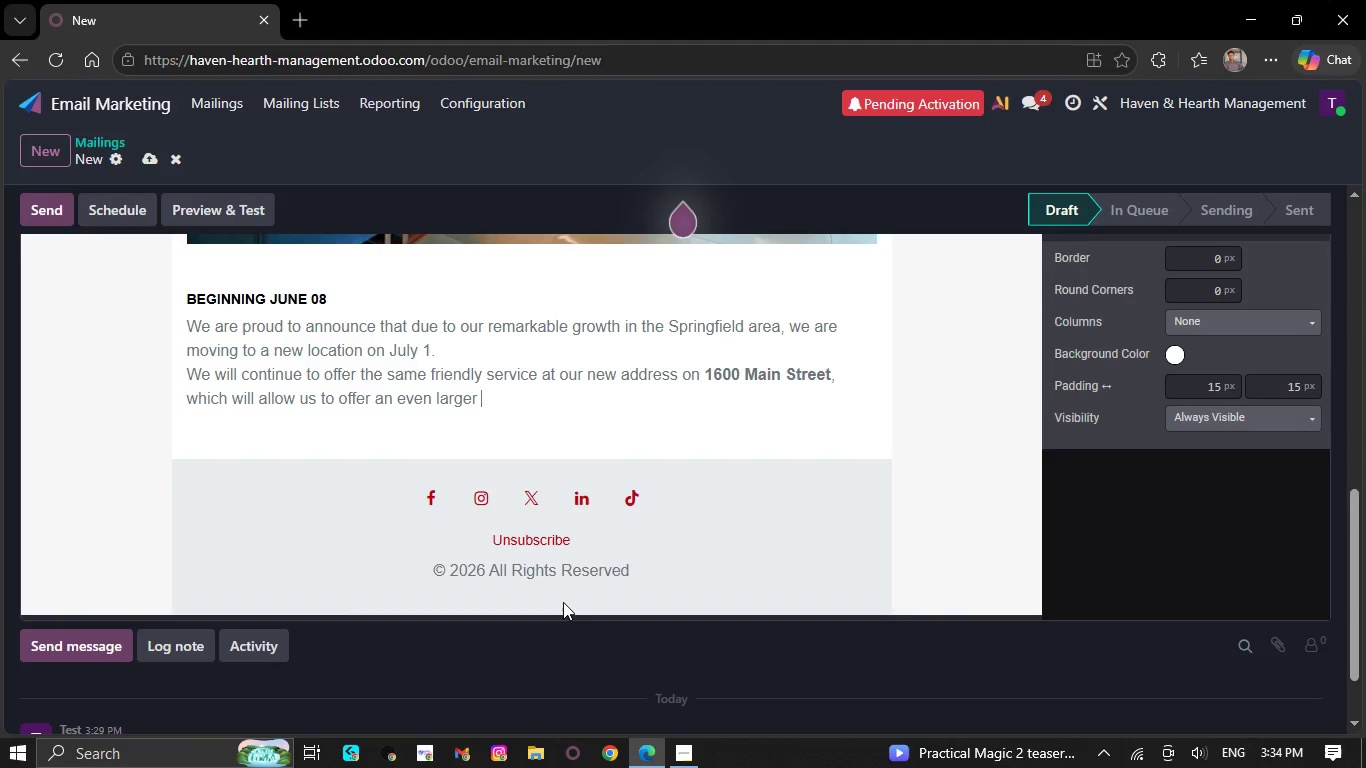 
key(Backspace)
 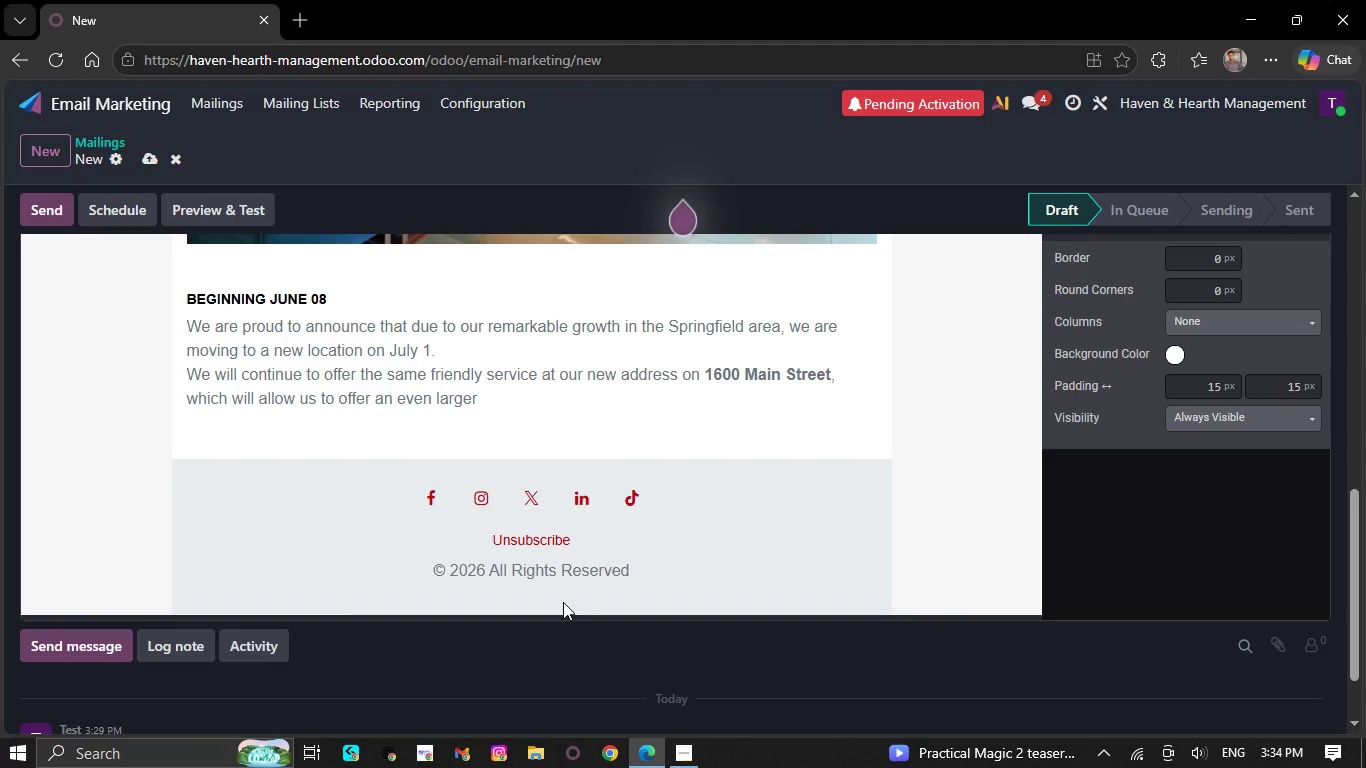 
key(Backspace)
 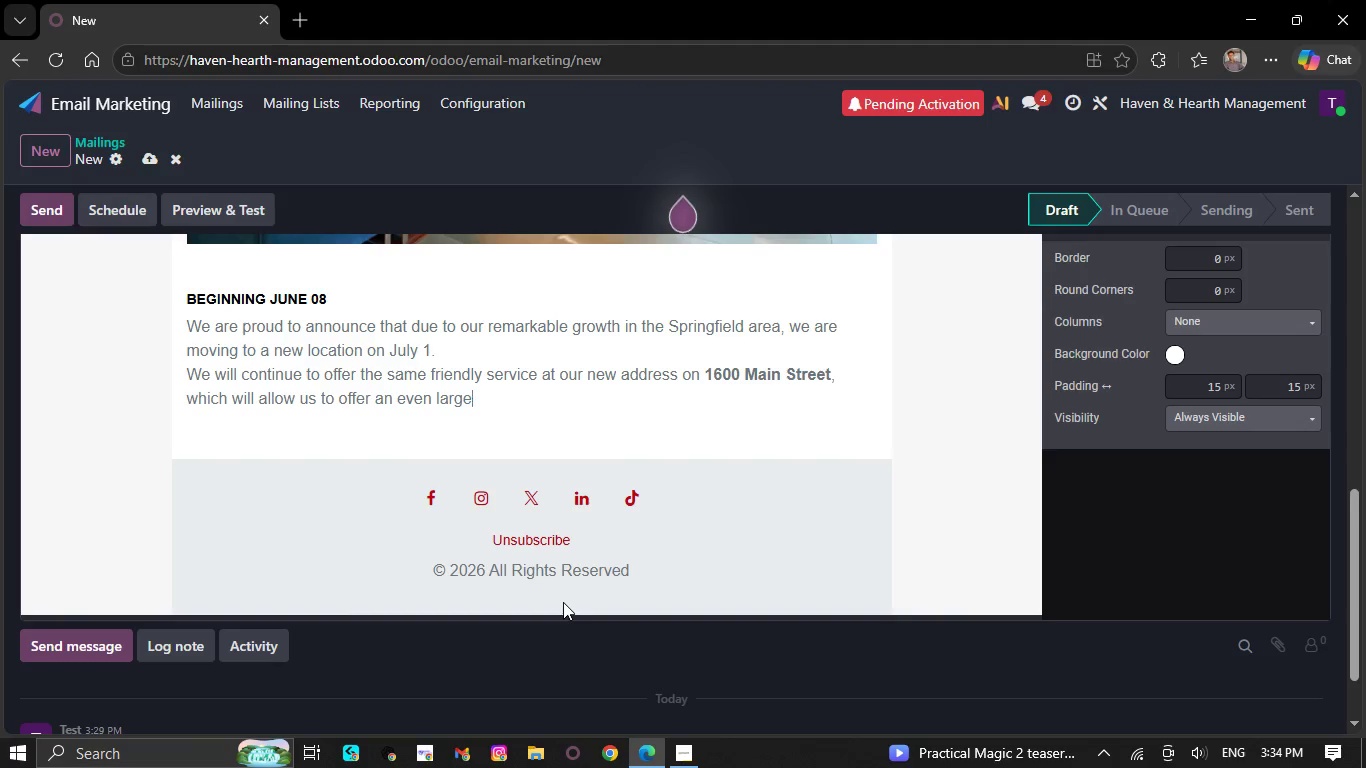 
key(Backspace)
 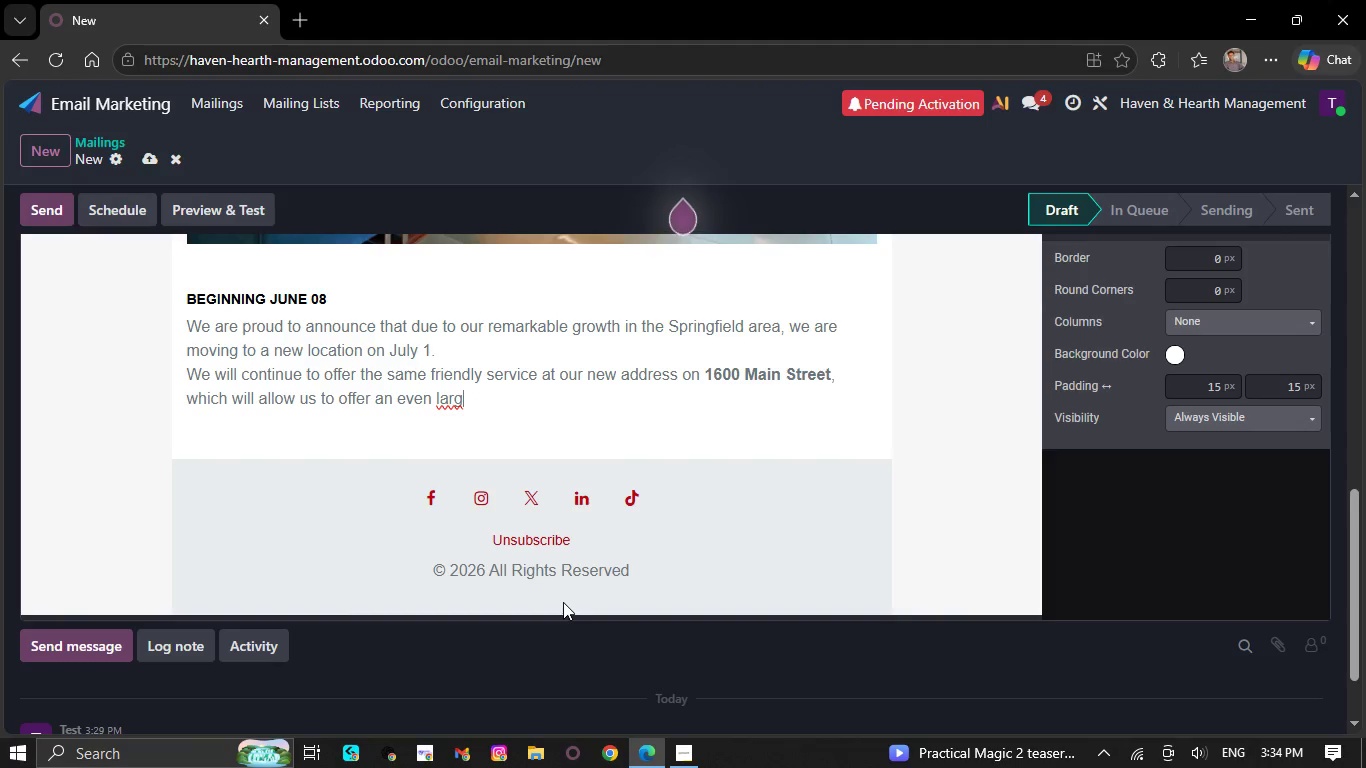 
key(Backspace)
 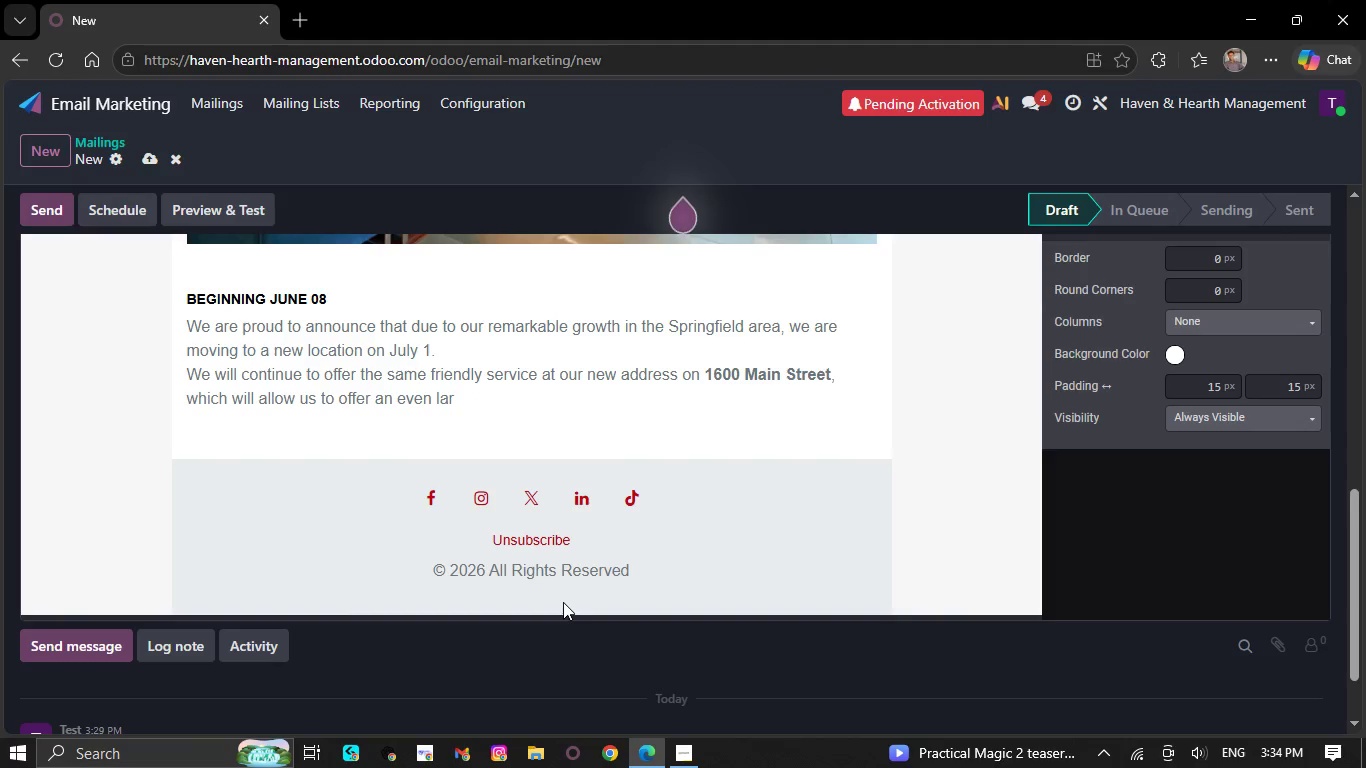 
key(Backspace)
 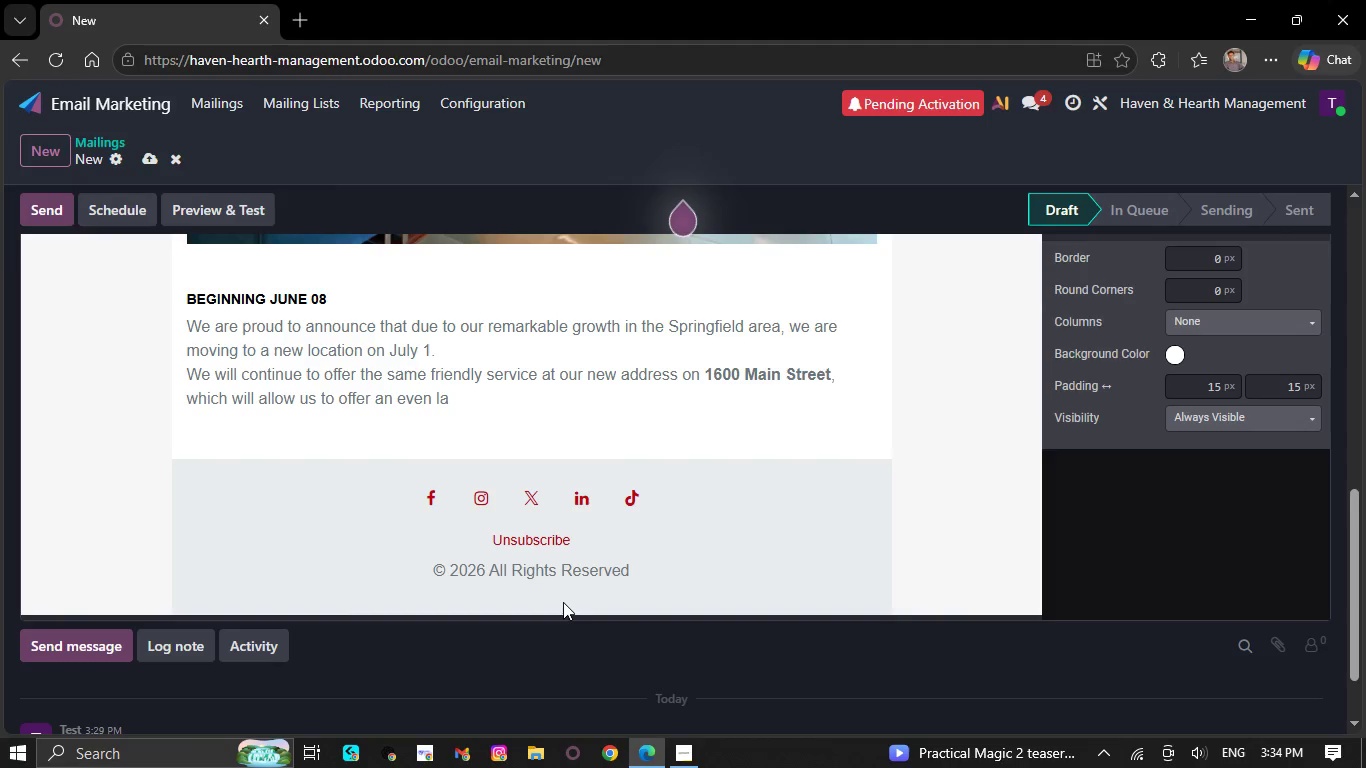 
key(Backspace)
 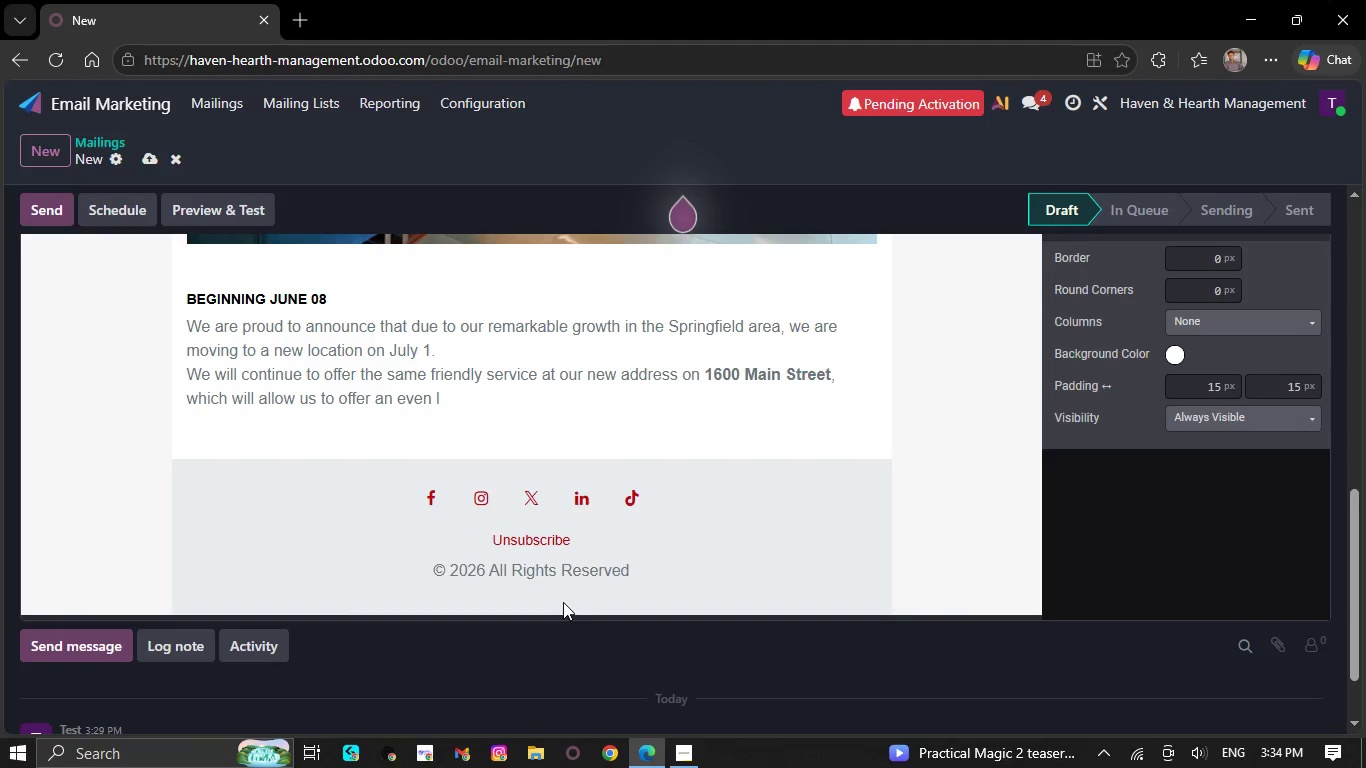 
key(Backspace)
 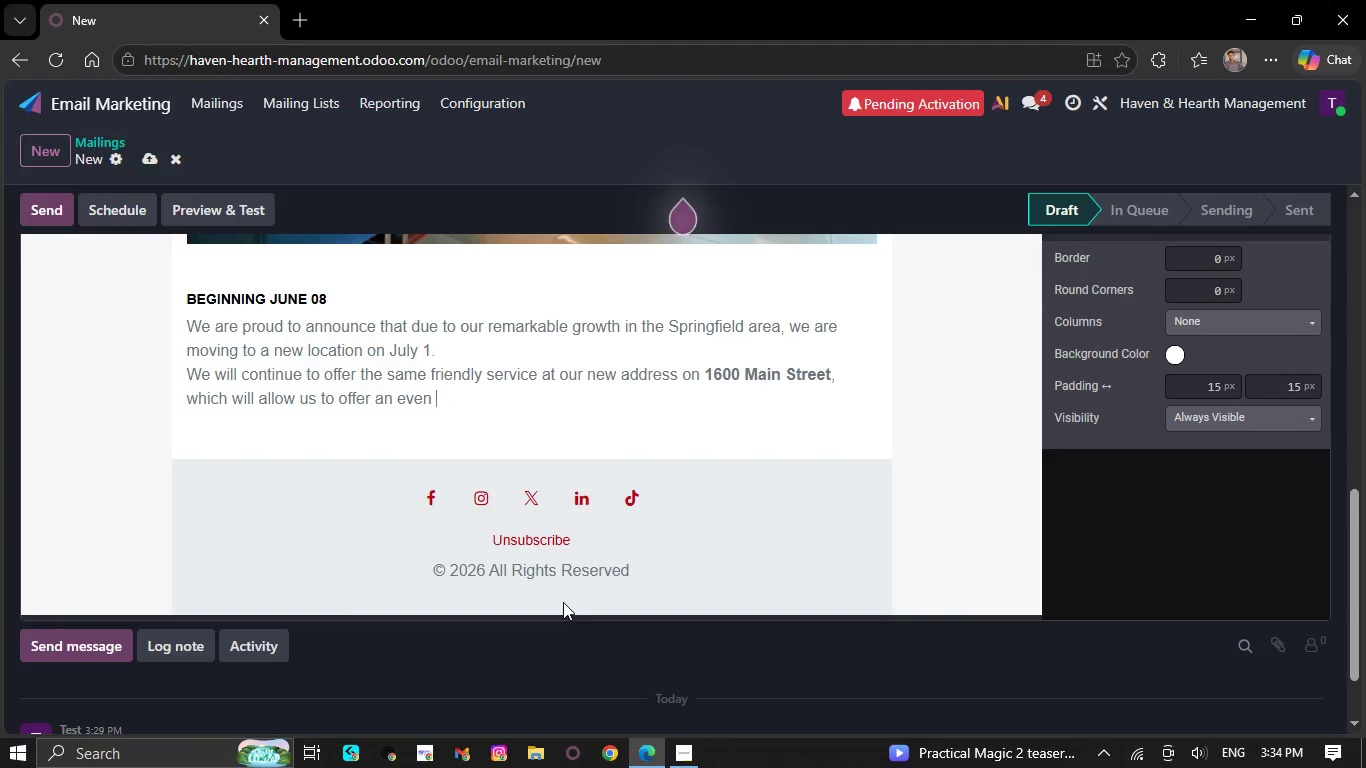 
key(Backspace)
 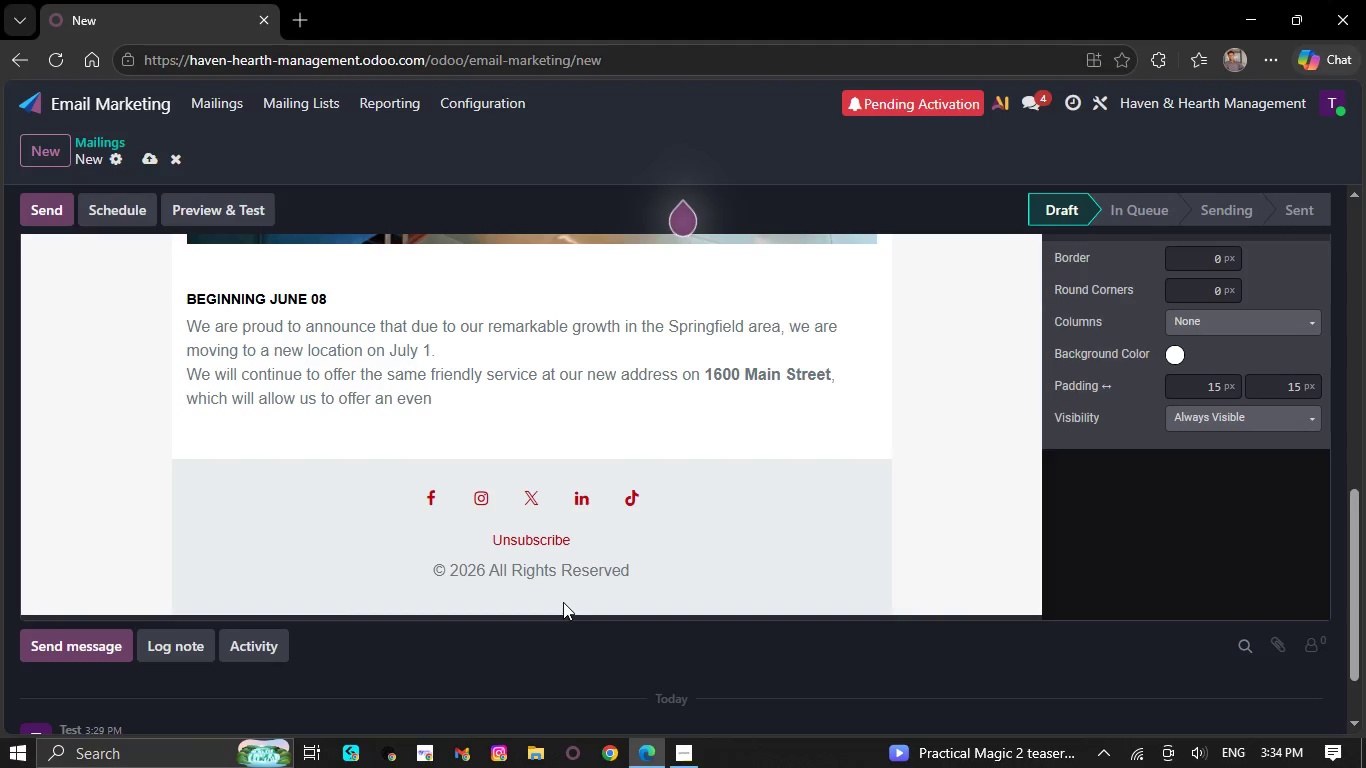 
key(Backspace)
 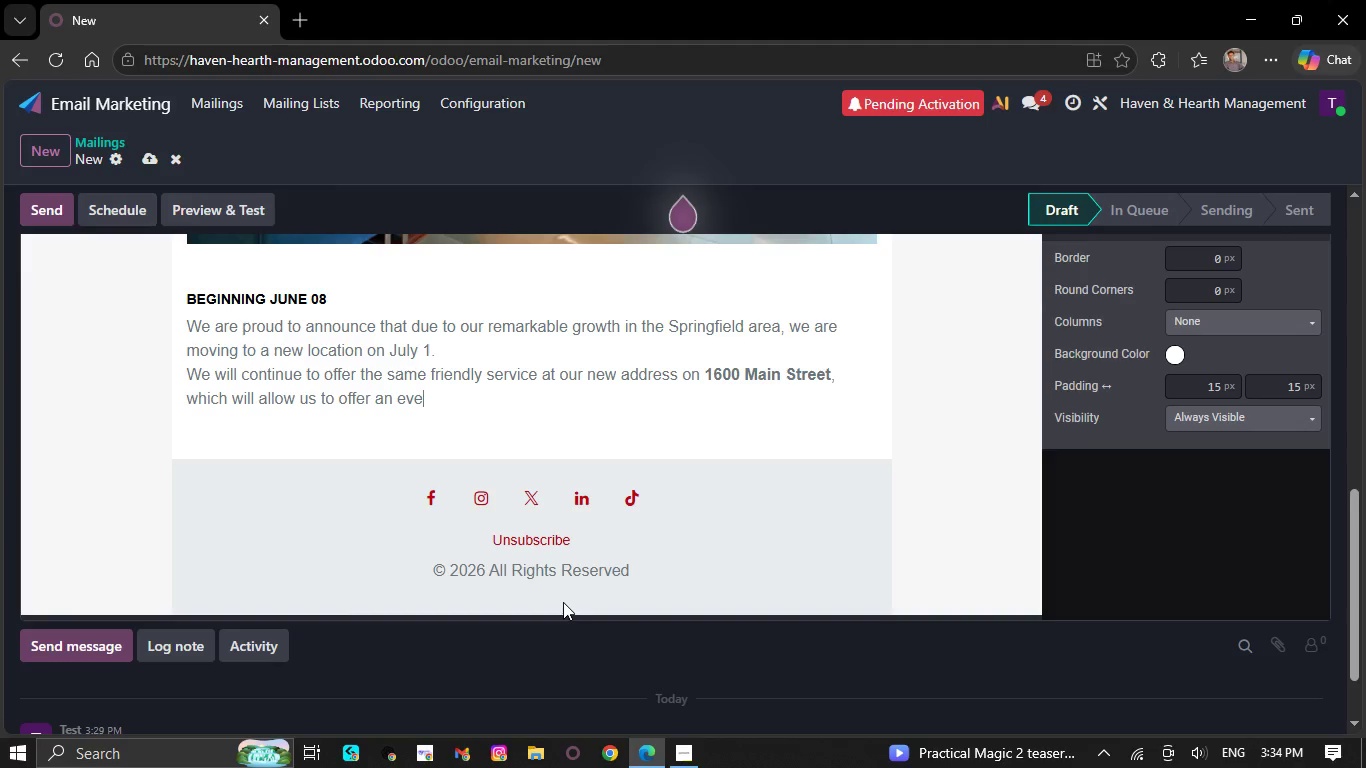 
key(Backspace)
 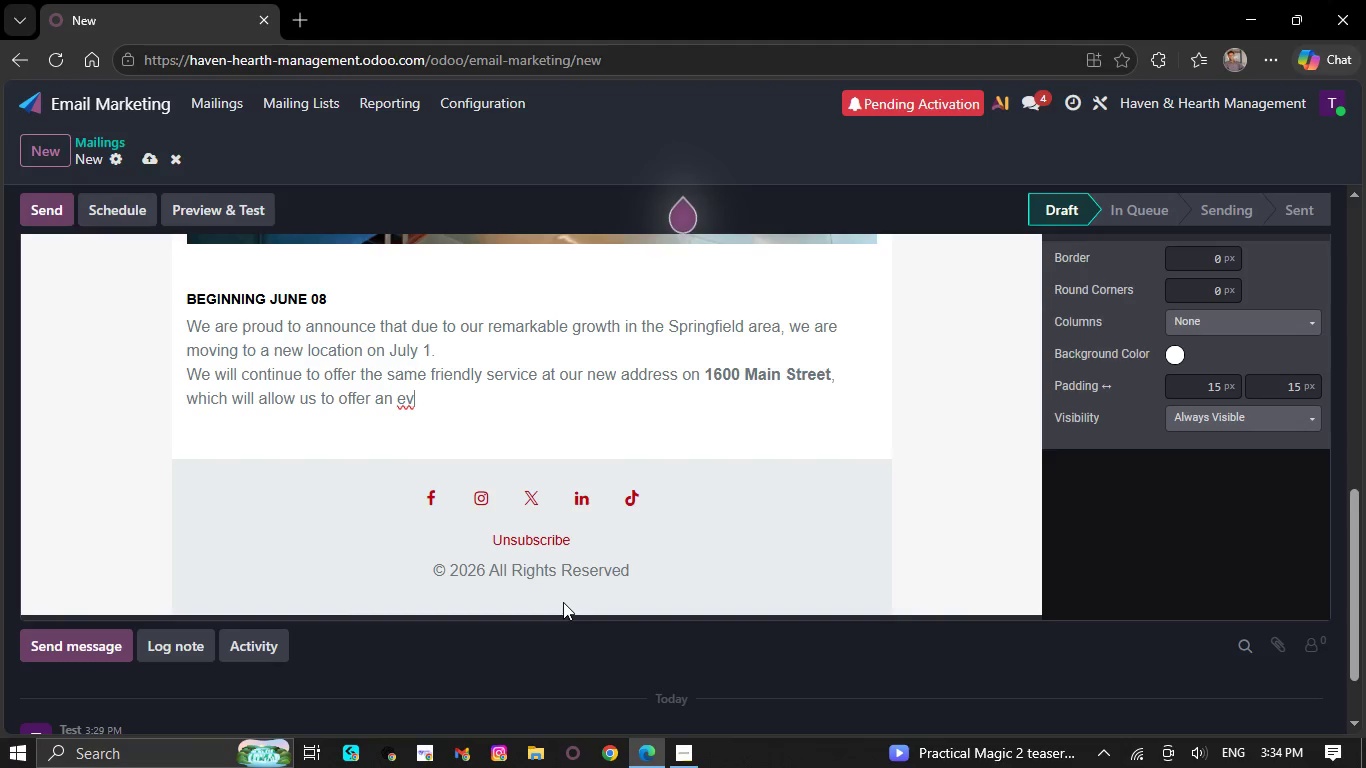 
key(Backspace)
 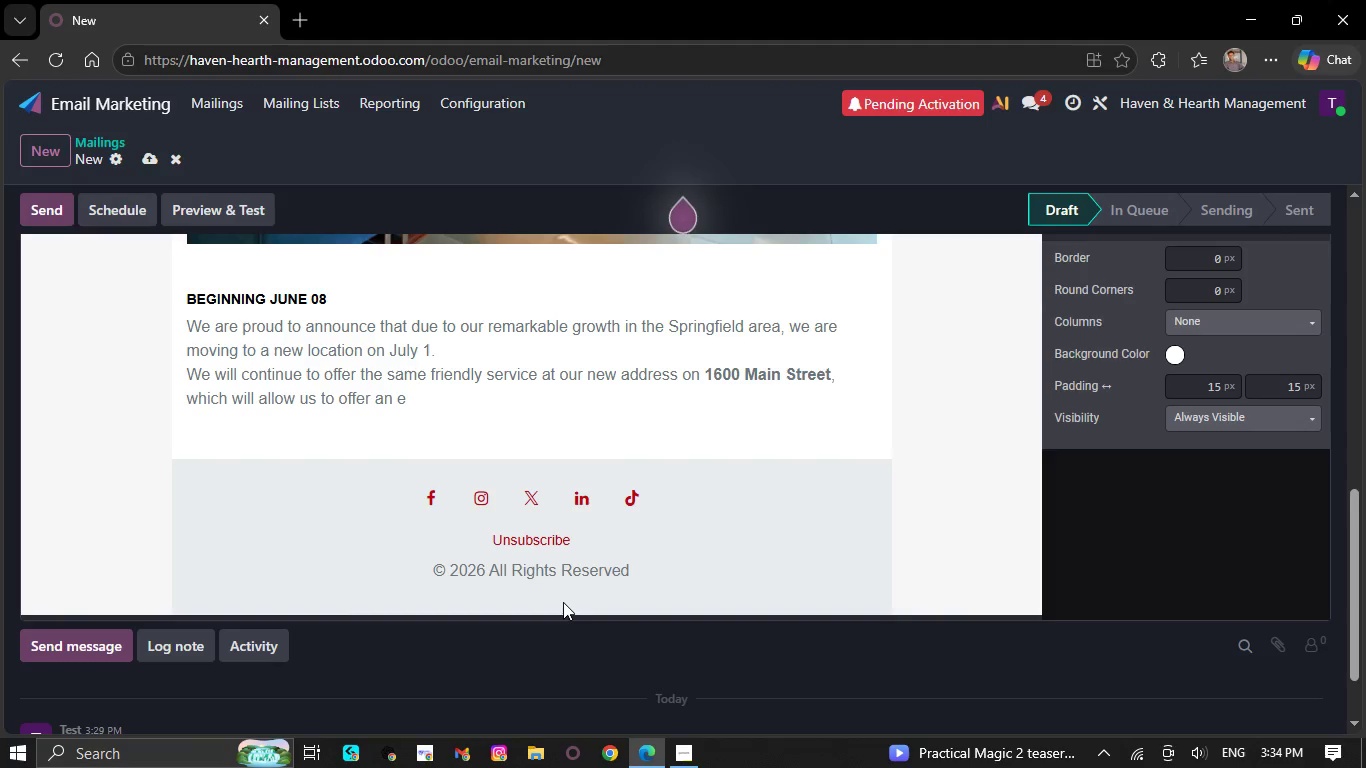 
key(Backspace)
 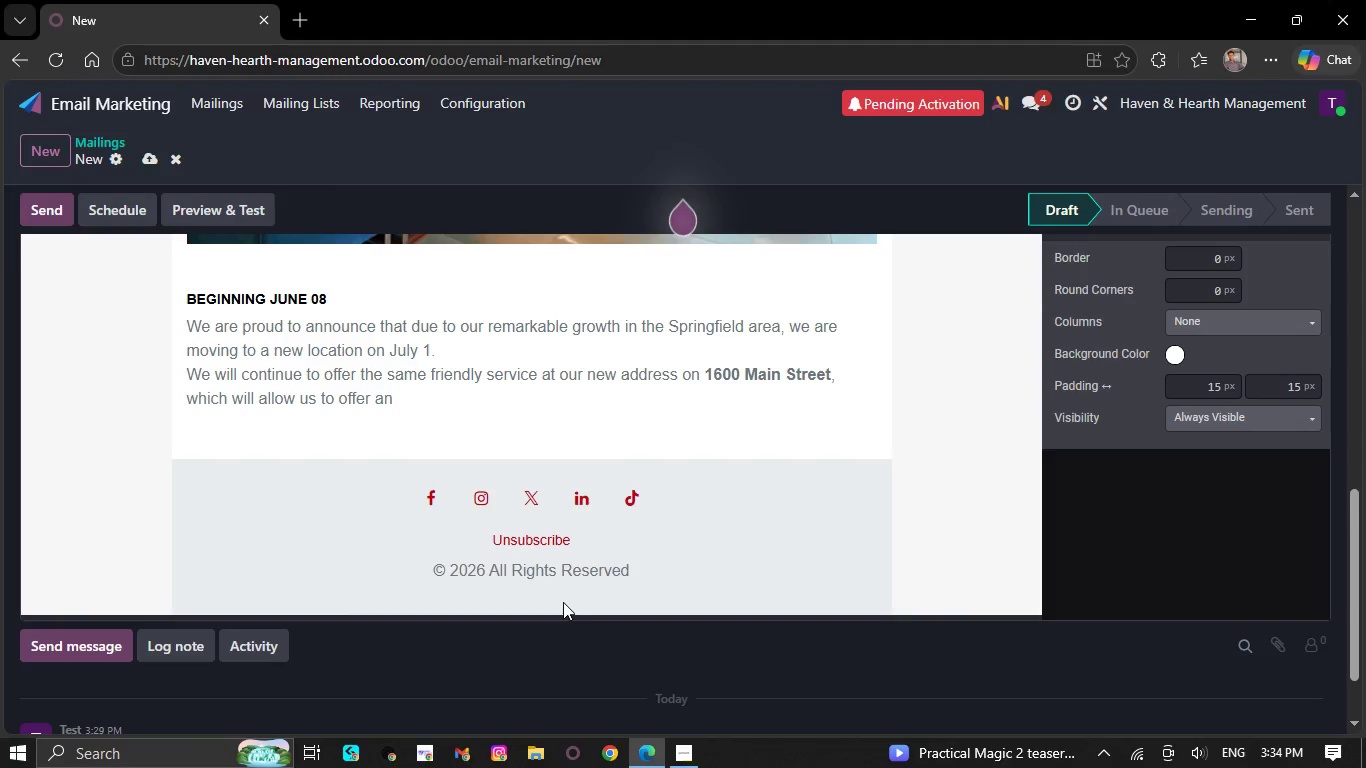 
key(Backspace)
 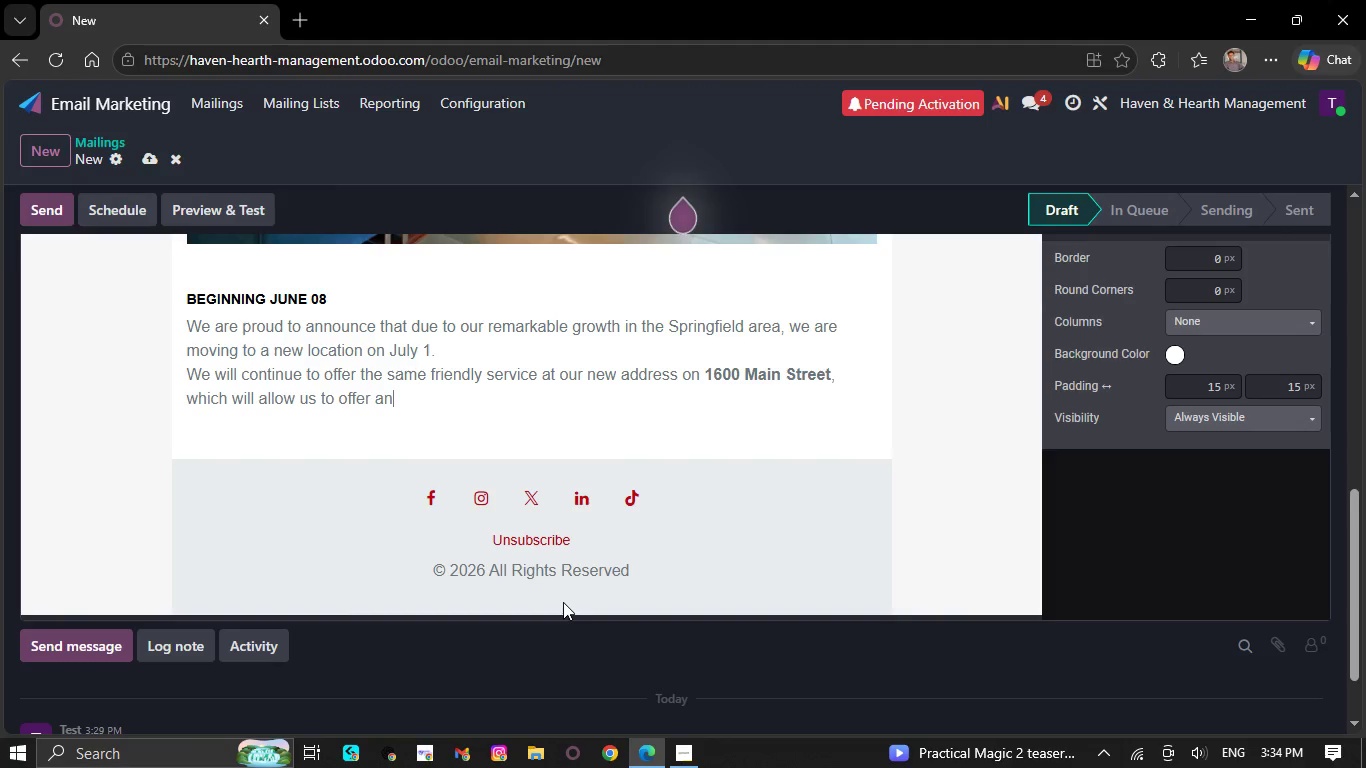 
key(Backspace)
 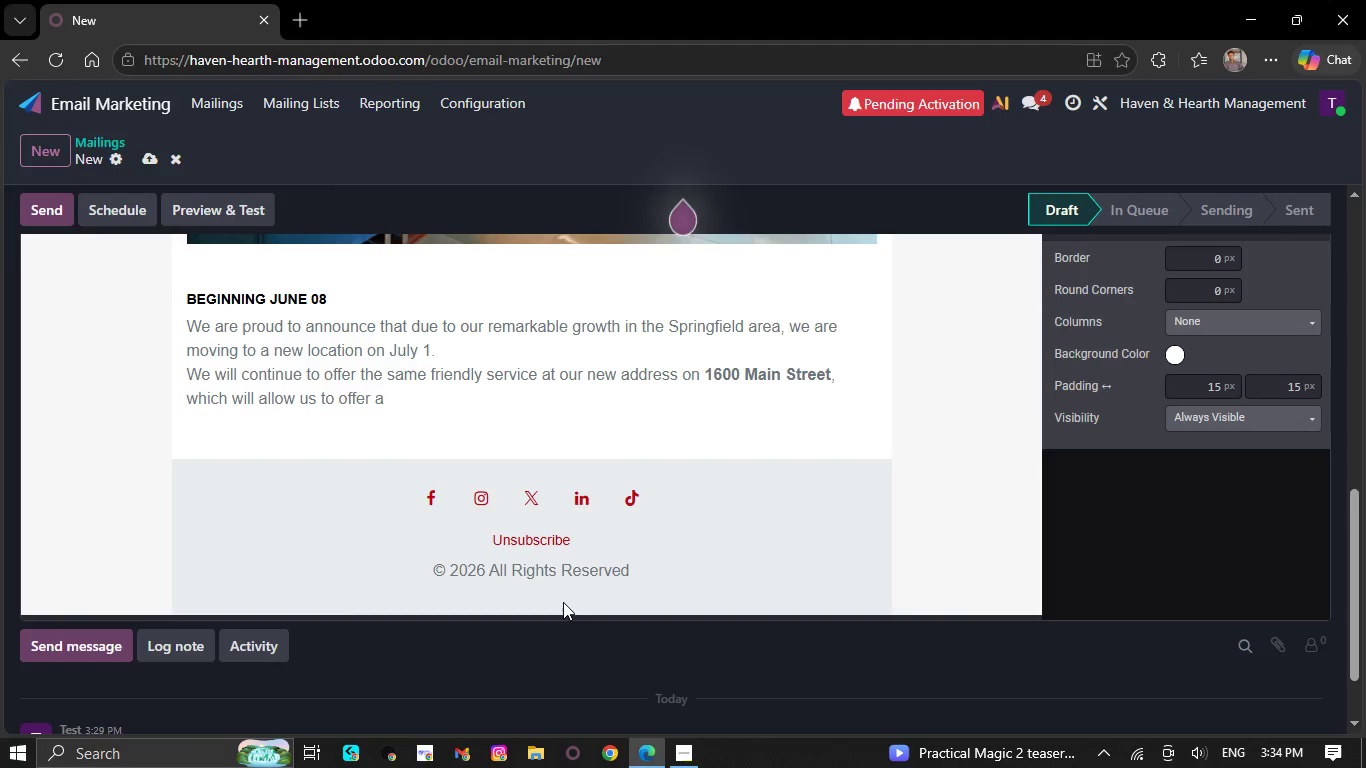 
key(Backspace)
 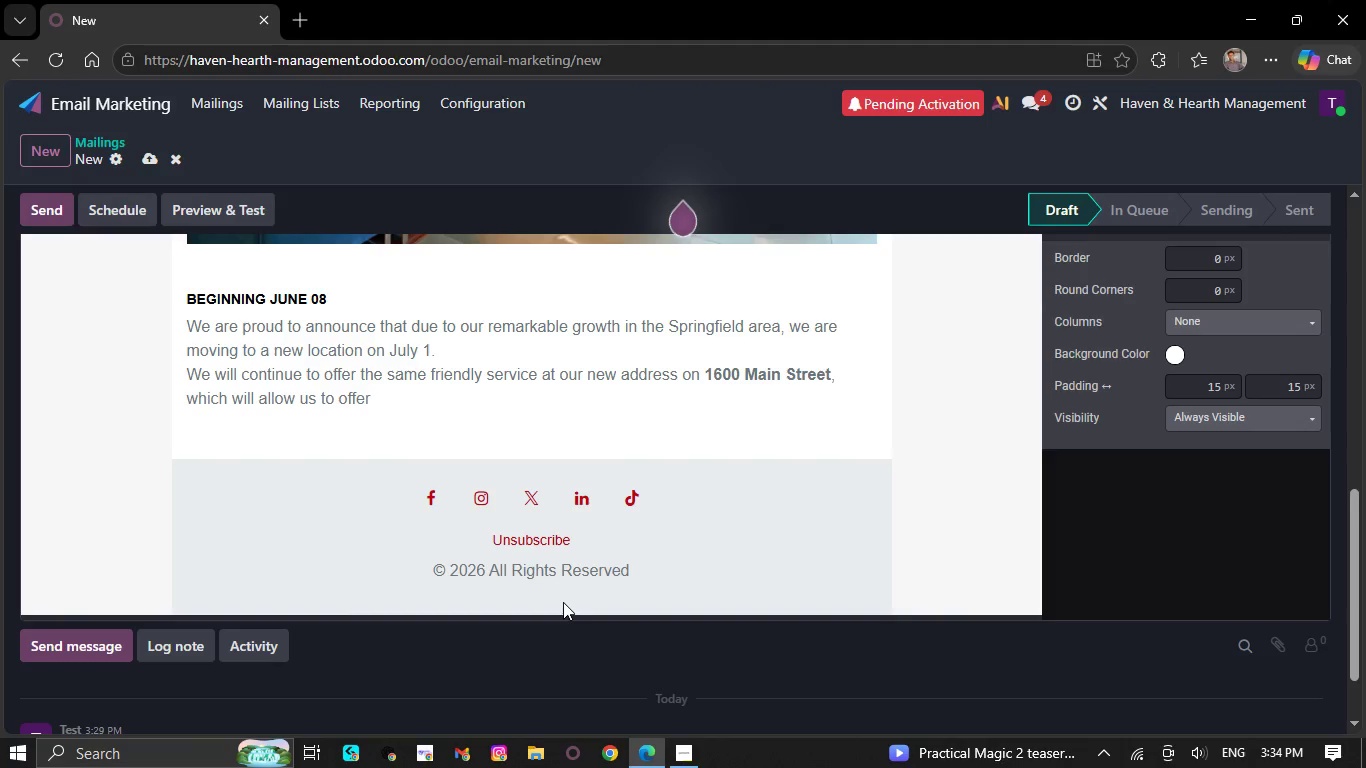 
key(Backspace)
 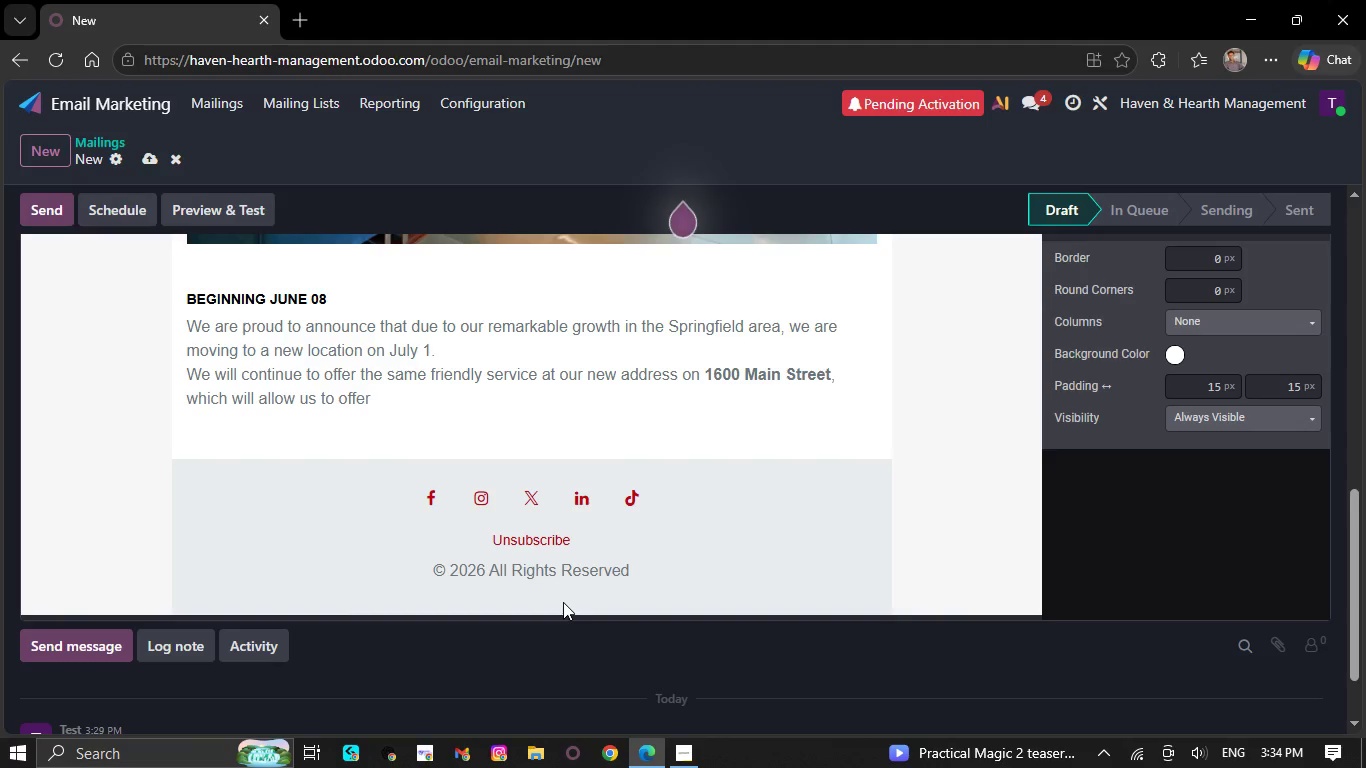 
key(Backspace)
 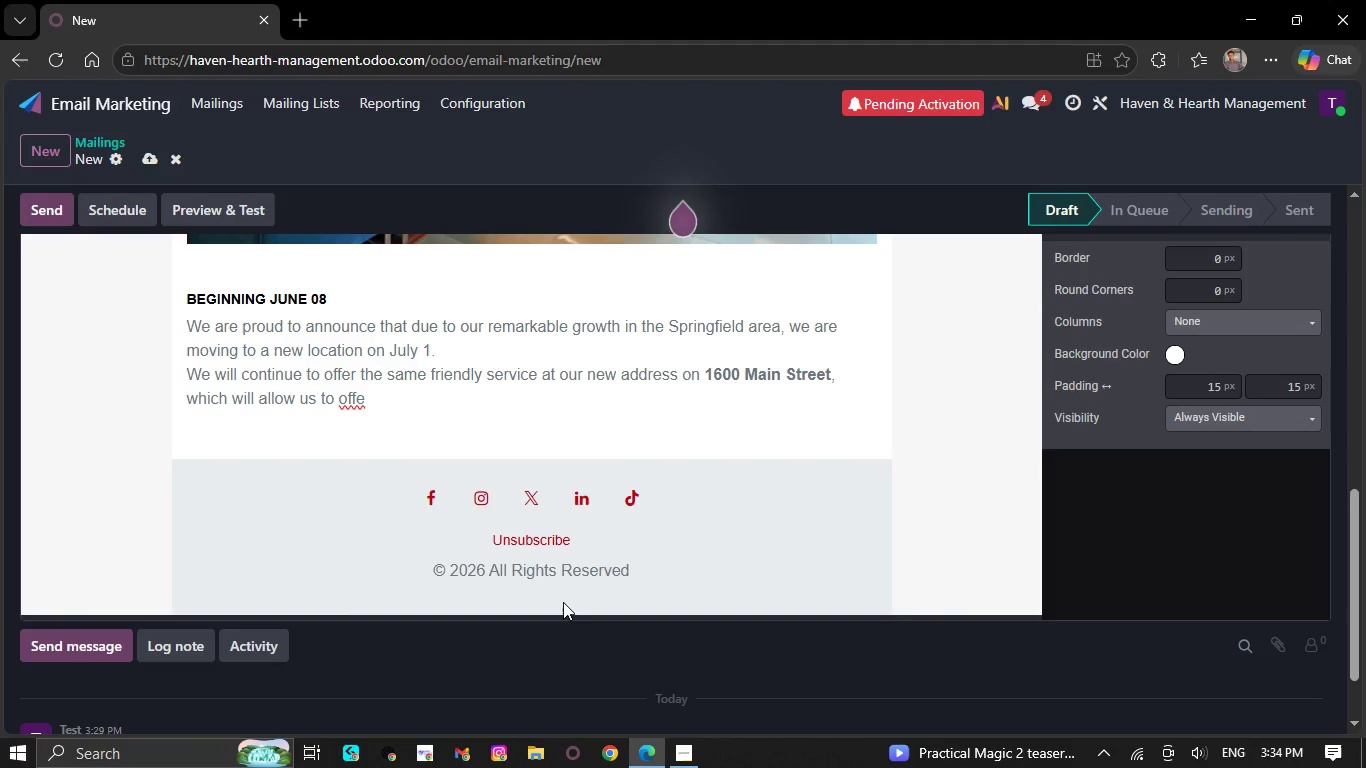 
key(Backspace)
 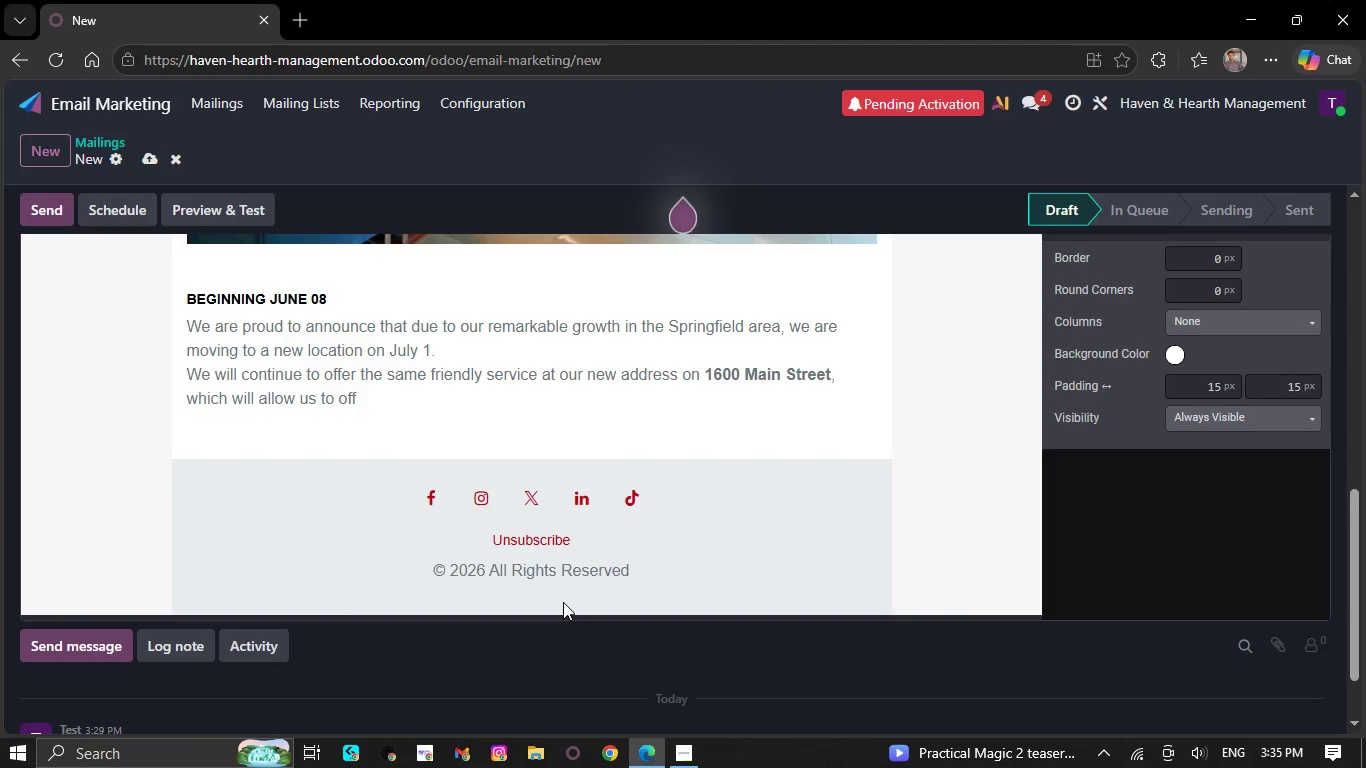 
key(Backspace)
 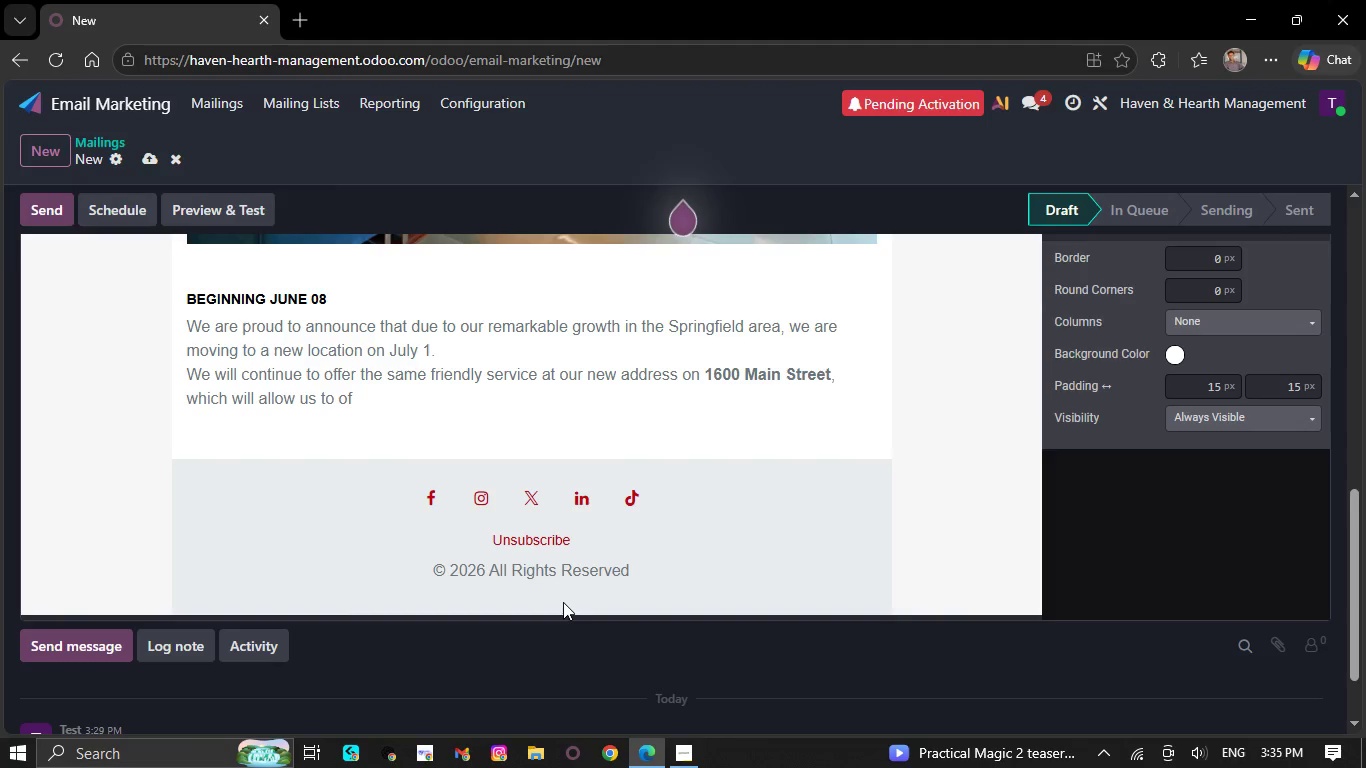 
key(Backspace)
 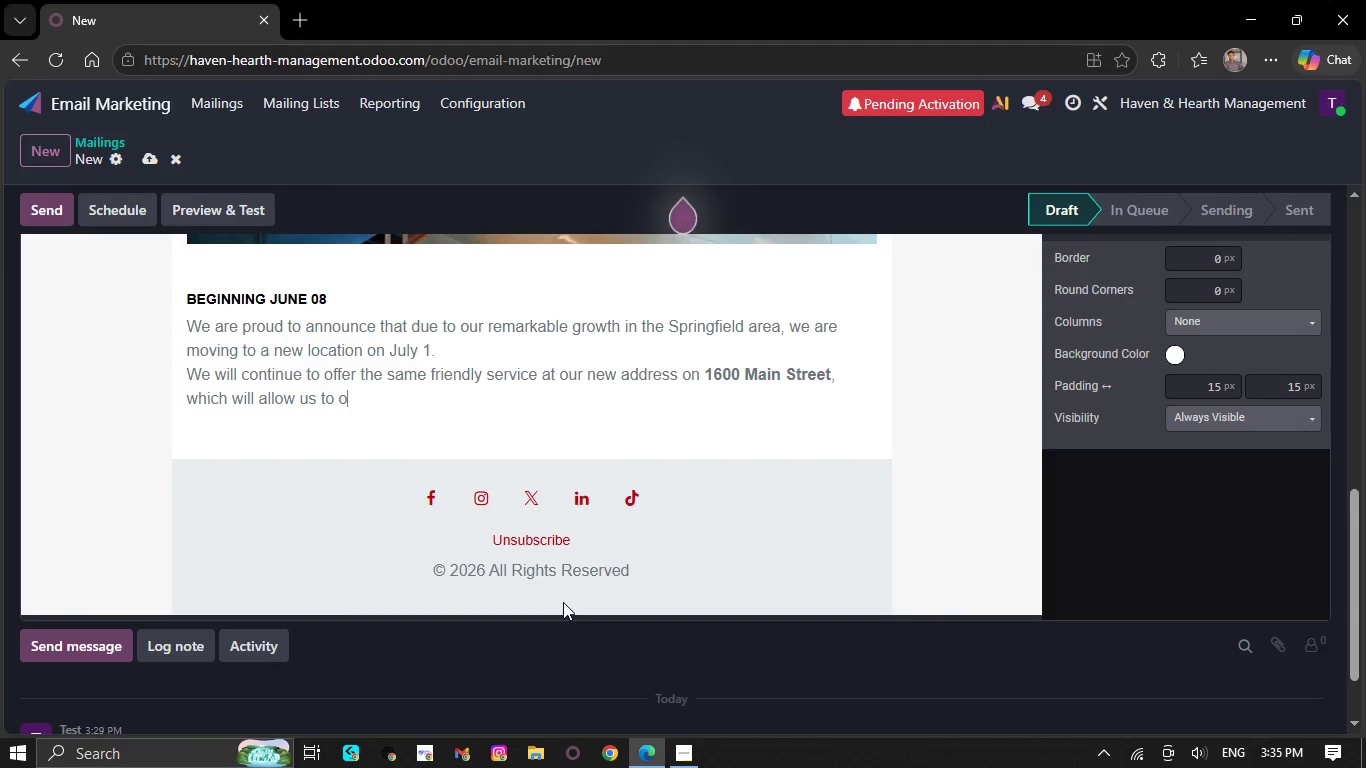 
key(Backspace)
 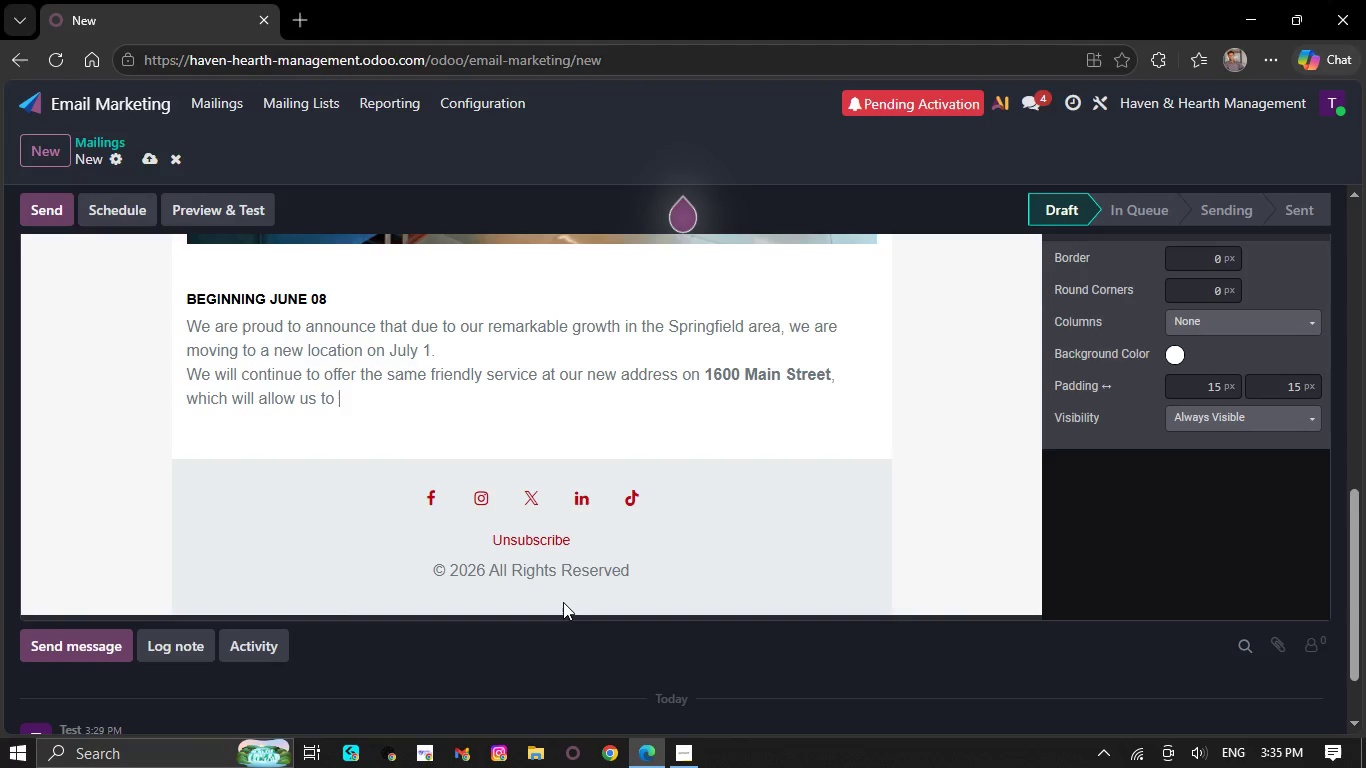 
key(Backspace)
 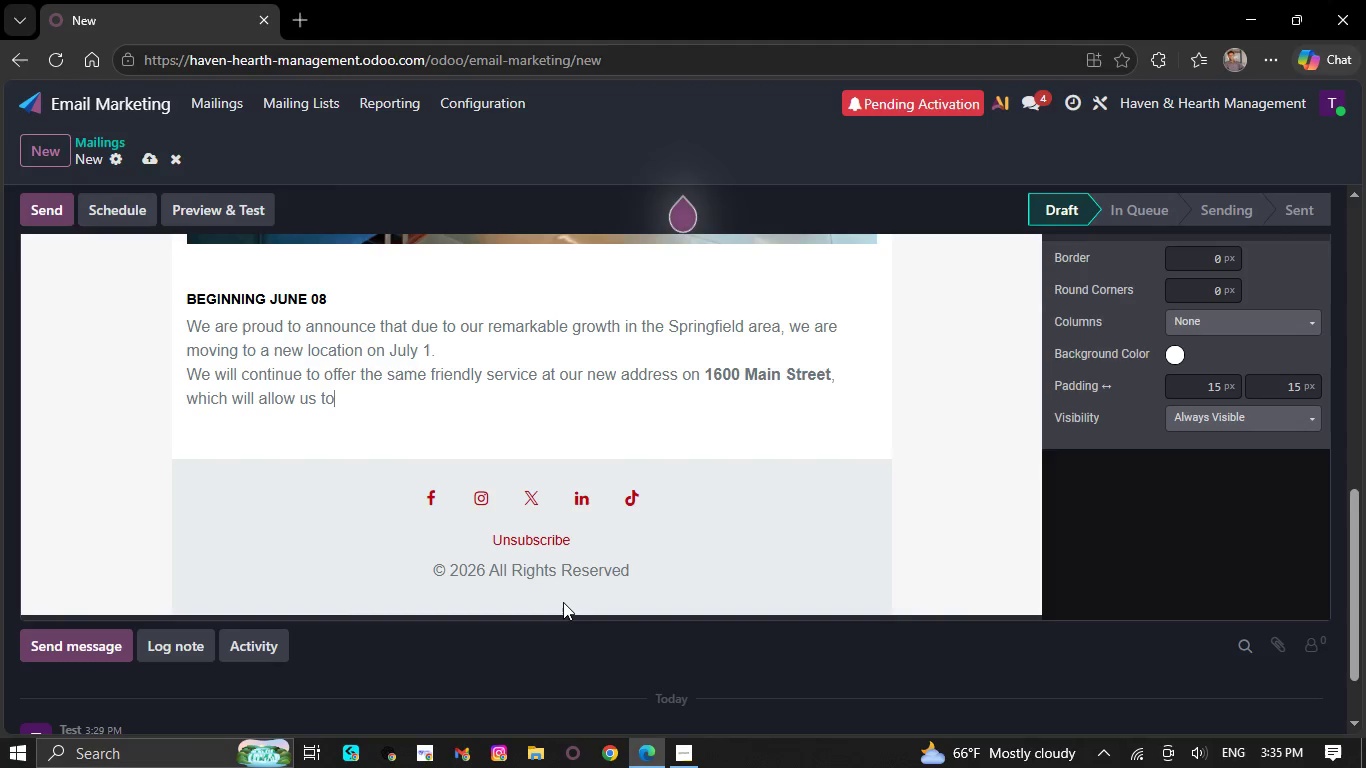 
key(Backspace)
 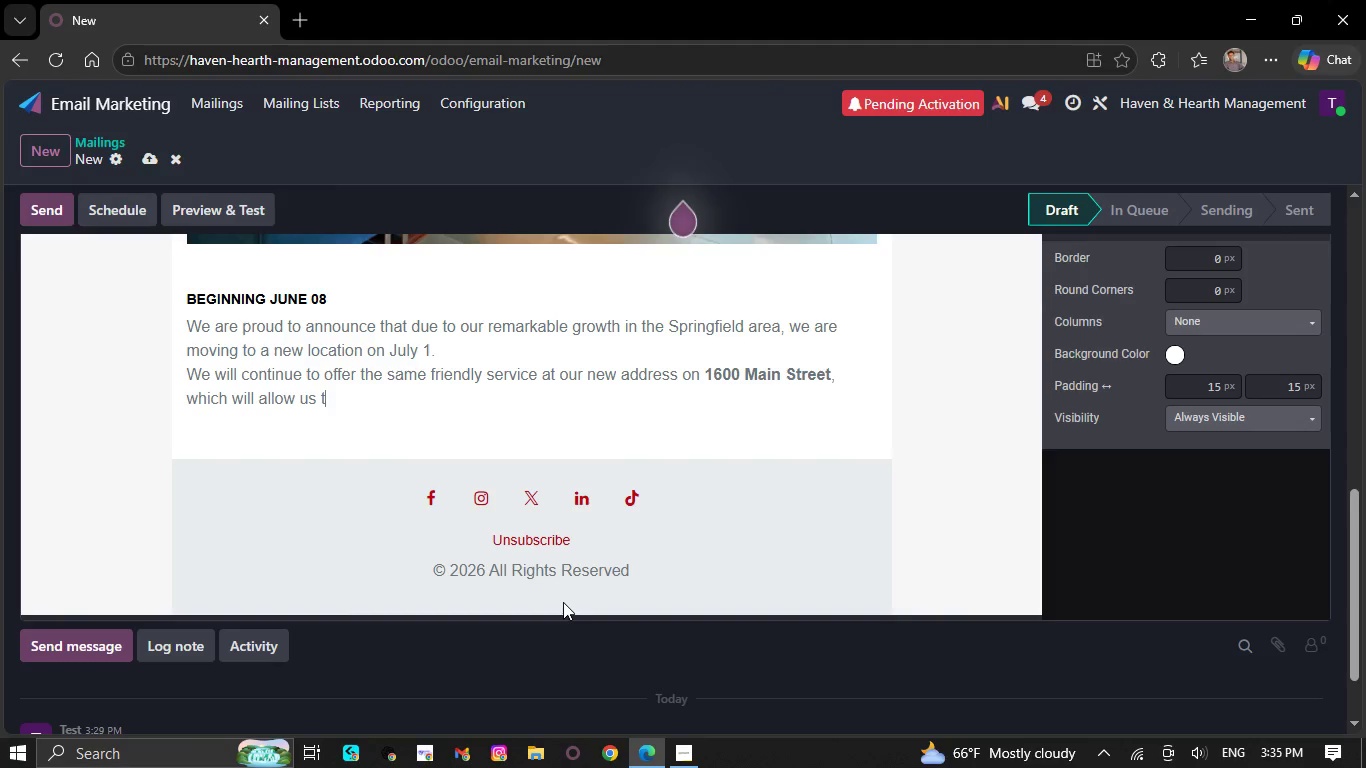 
key(Backspace)
 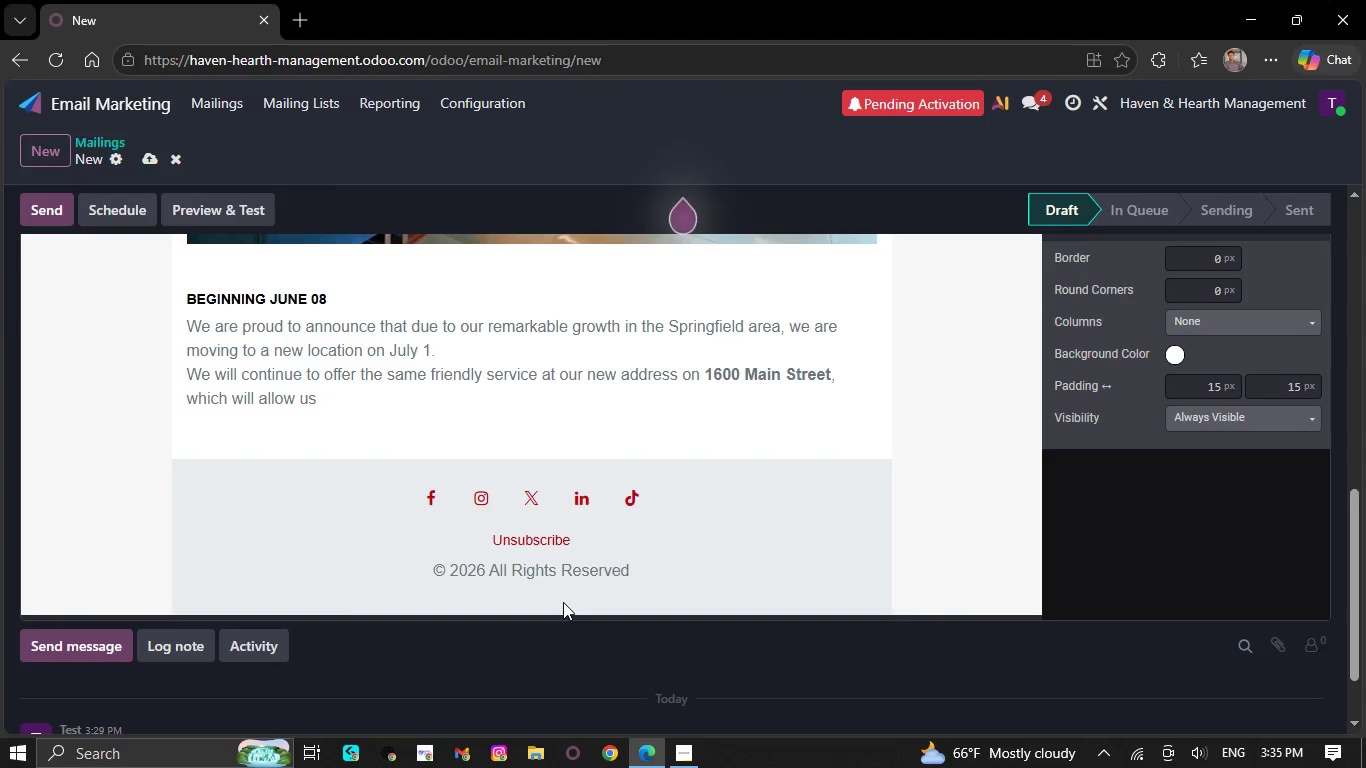 
key(Backspace)
 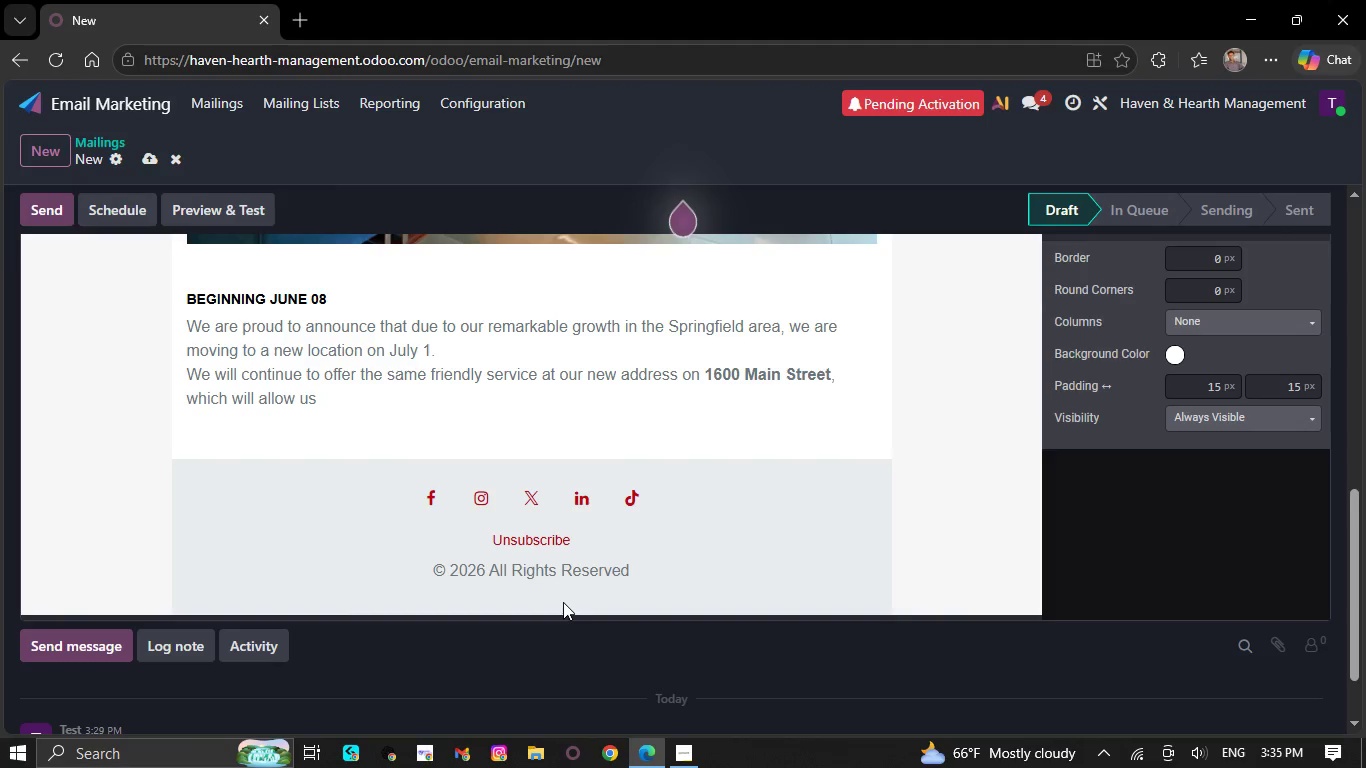 
key(Backspace)
 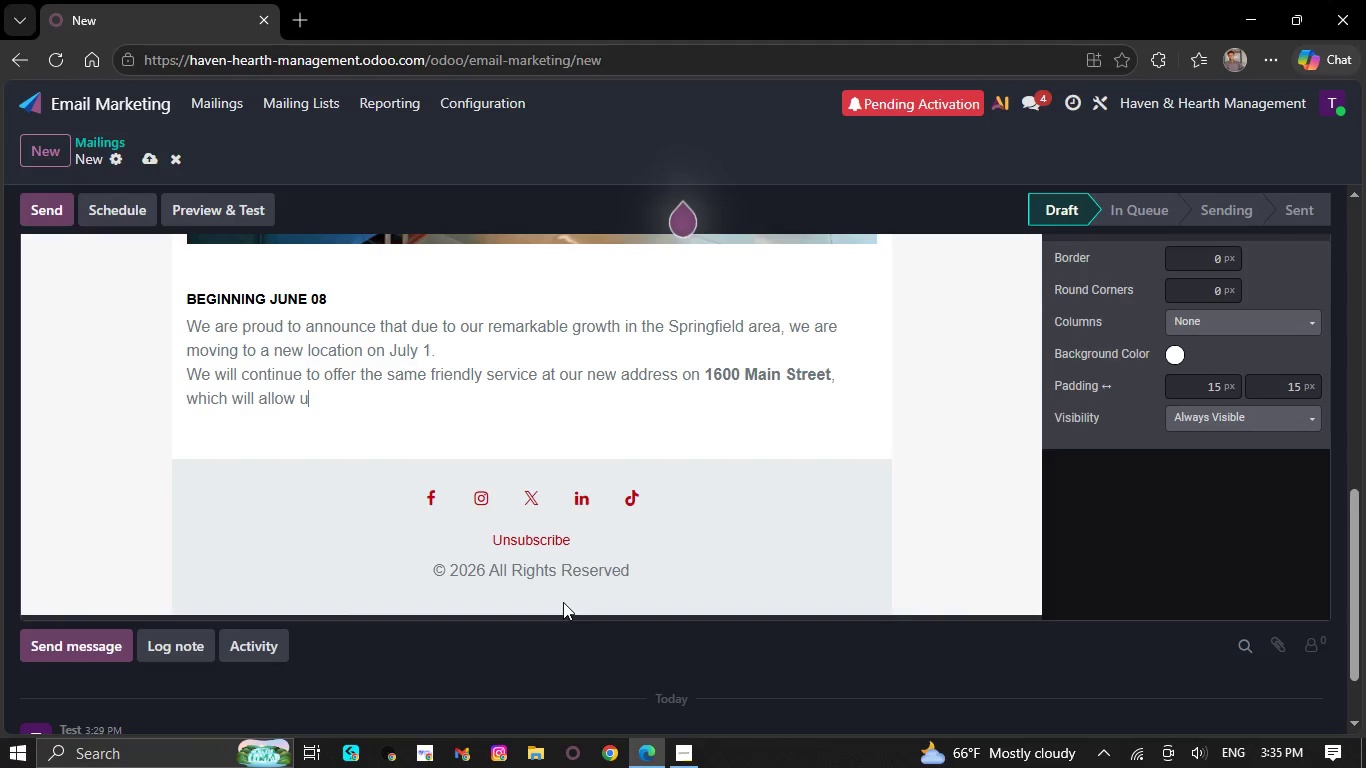 
key(Backspace)
 